 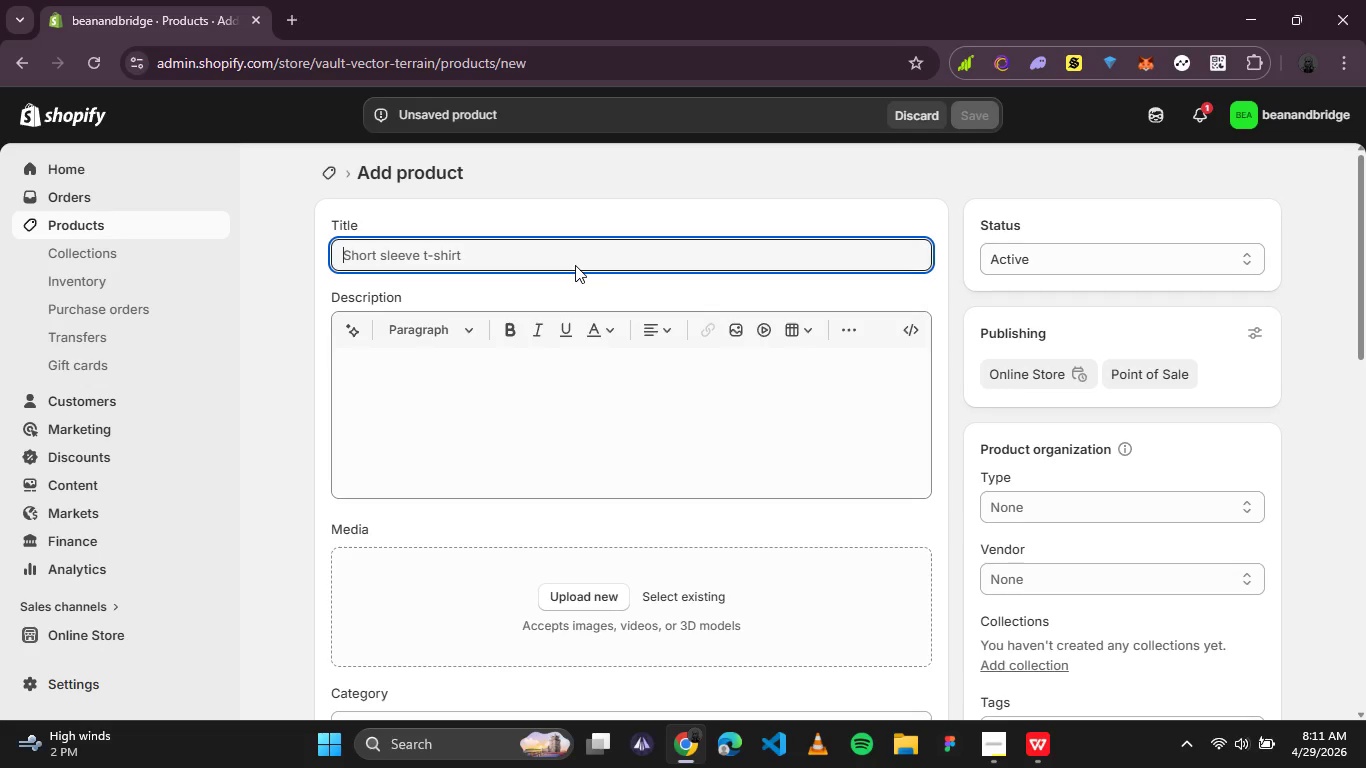 
key(Control+V)
 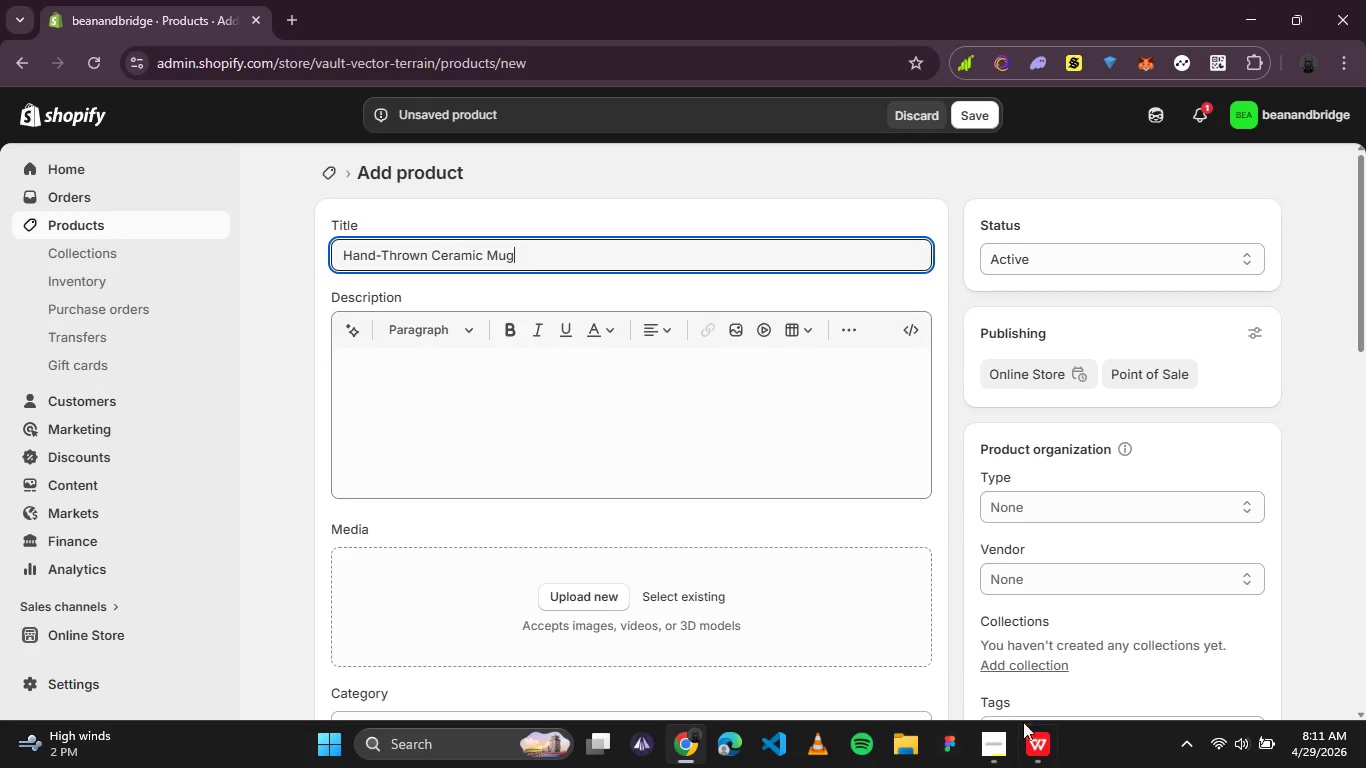 
left_click([1035, 758])
 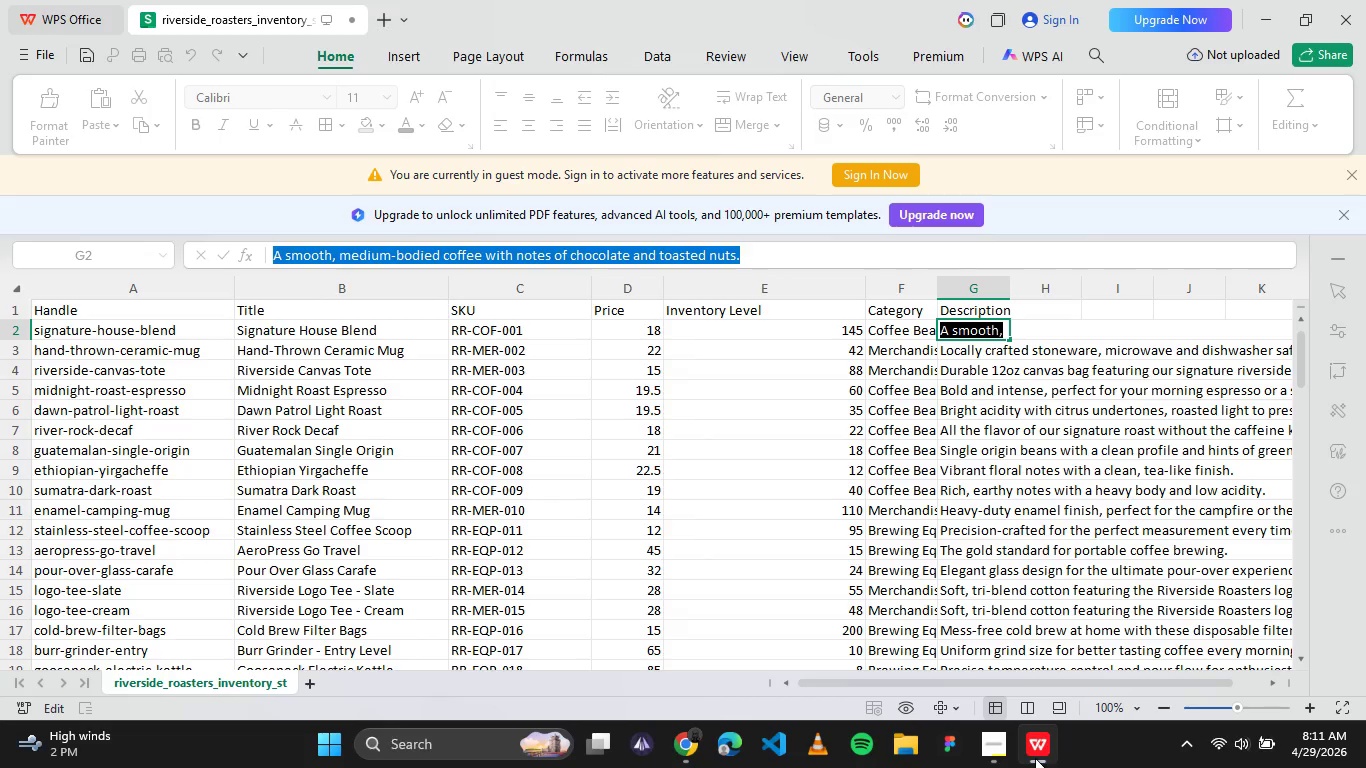 
left_click([1035, 758])
 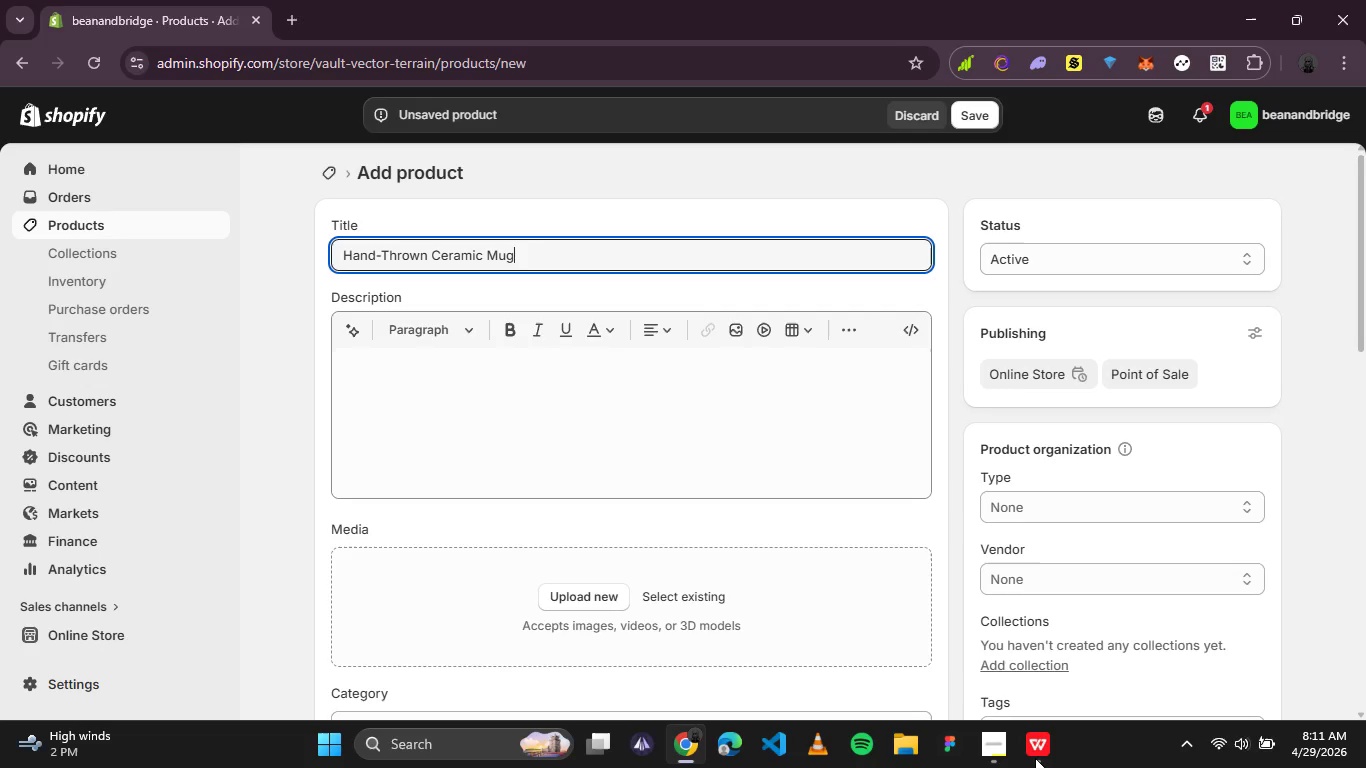 
wait(10.64)
 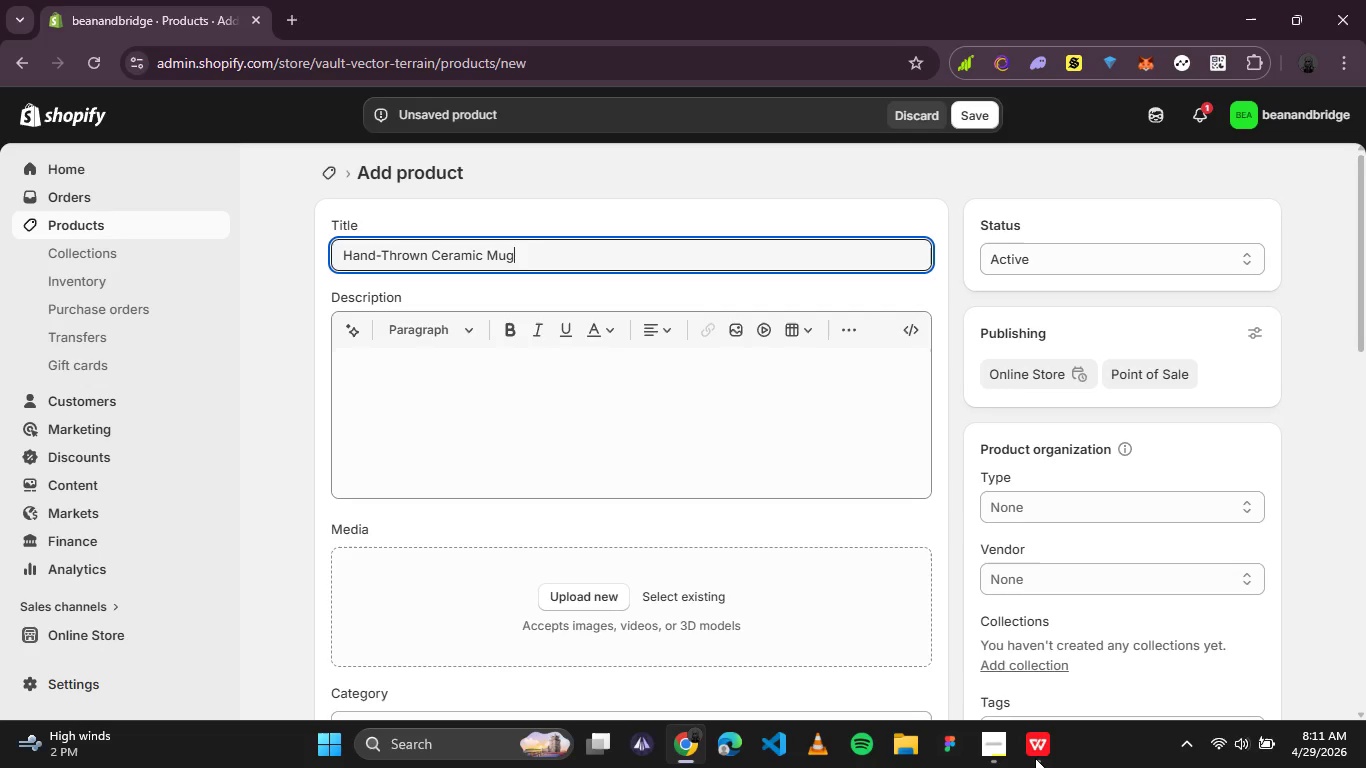 
left_click([626, 436])
 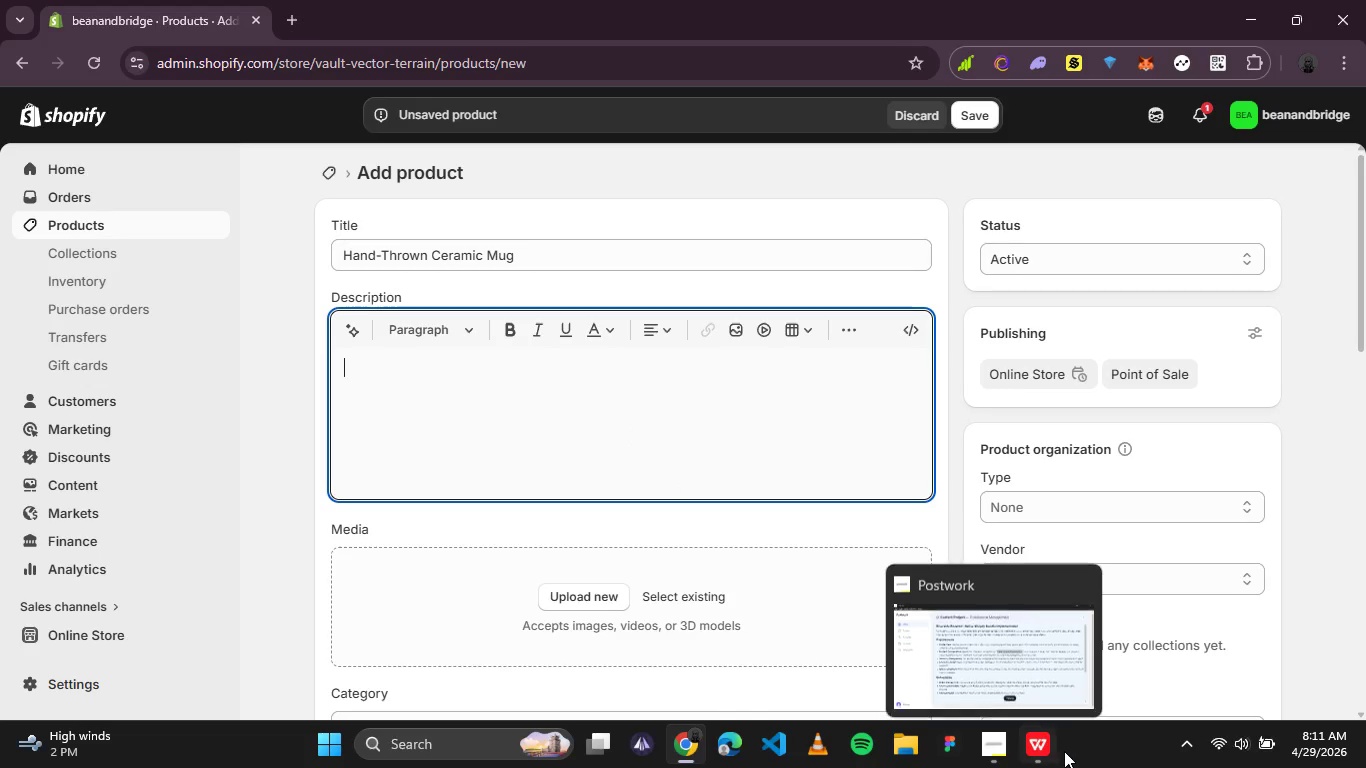 
left_click([1040, 749])
 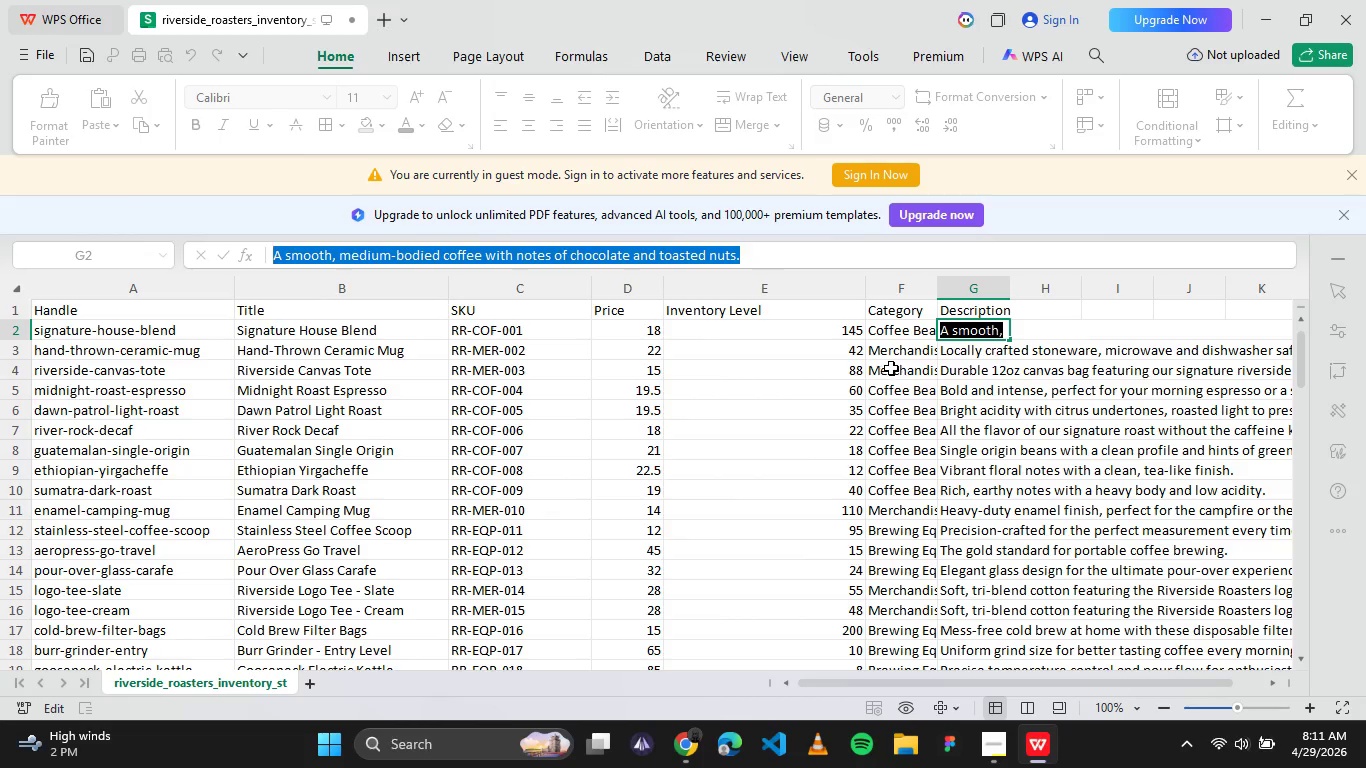 
left_click([906, 351])
 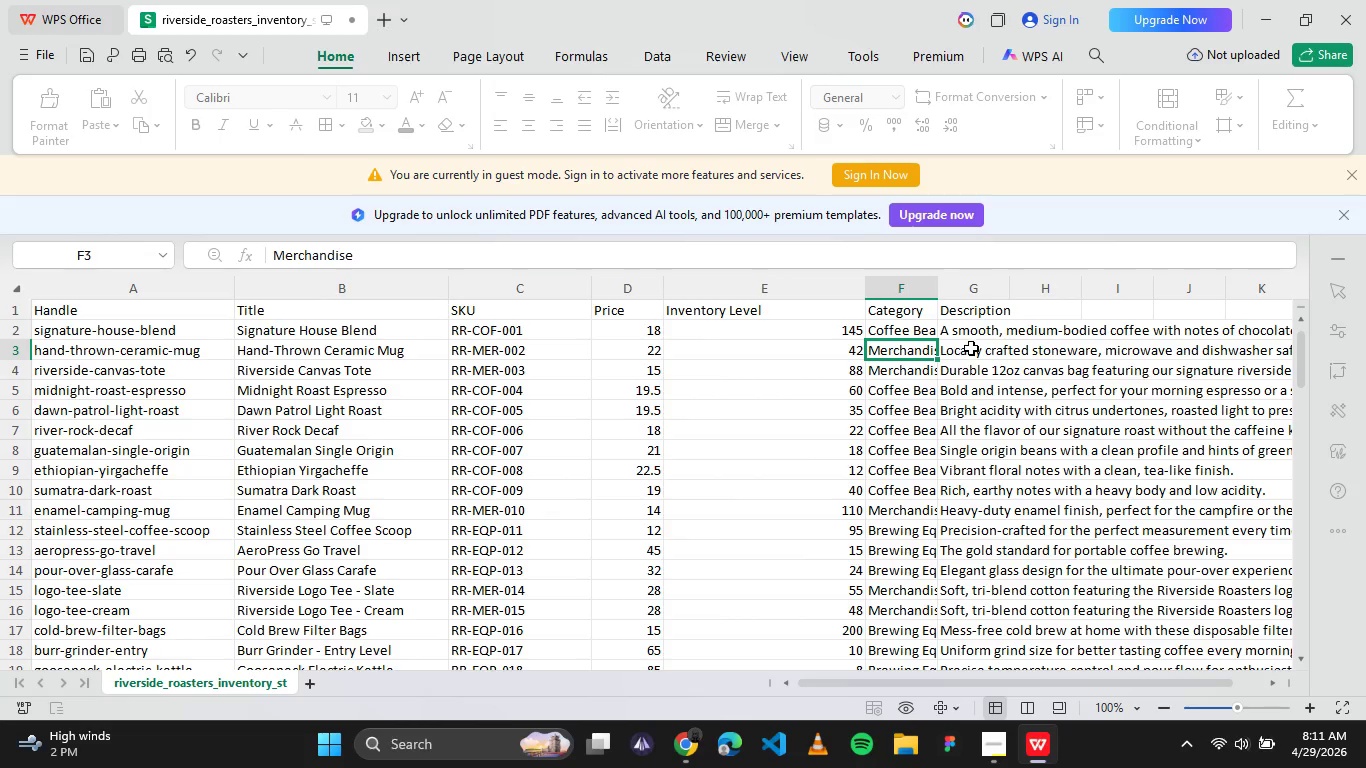 
left_click([974, 352])
 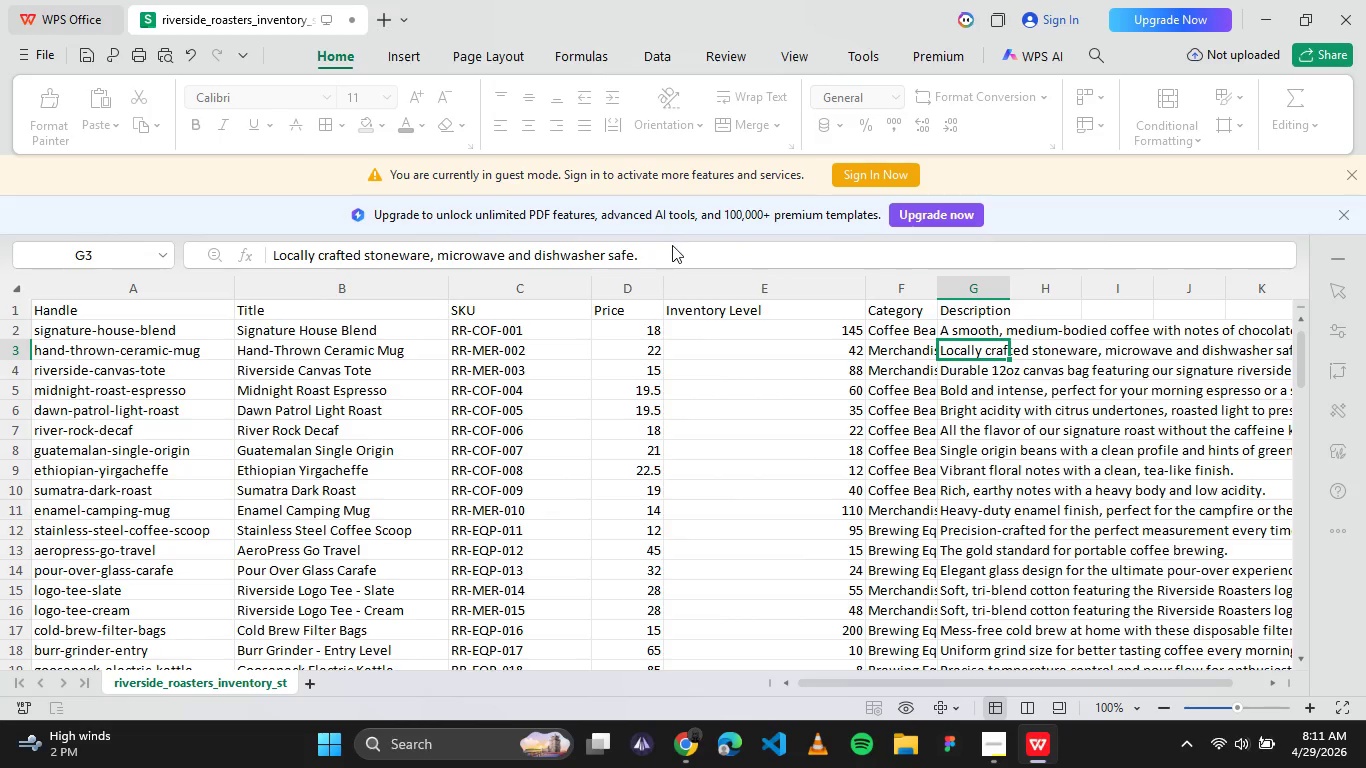 
left_click([673, 245])
 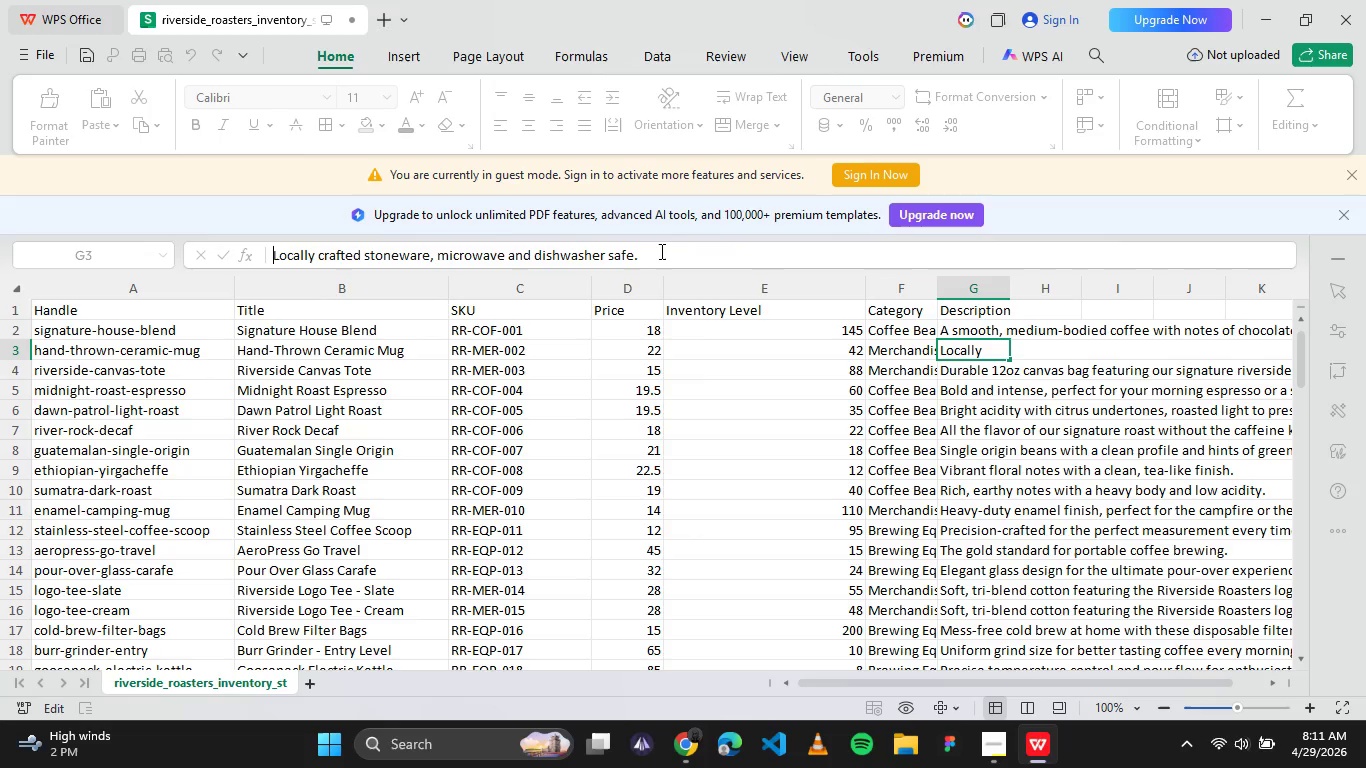 
left_click([660, 251])
 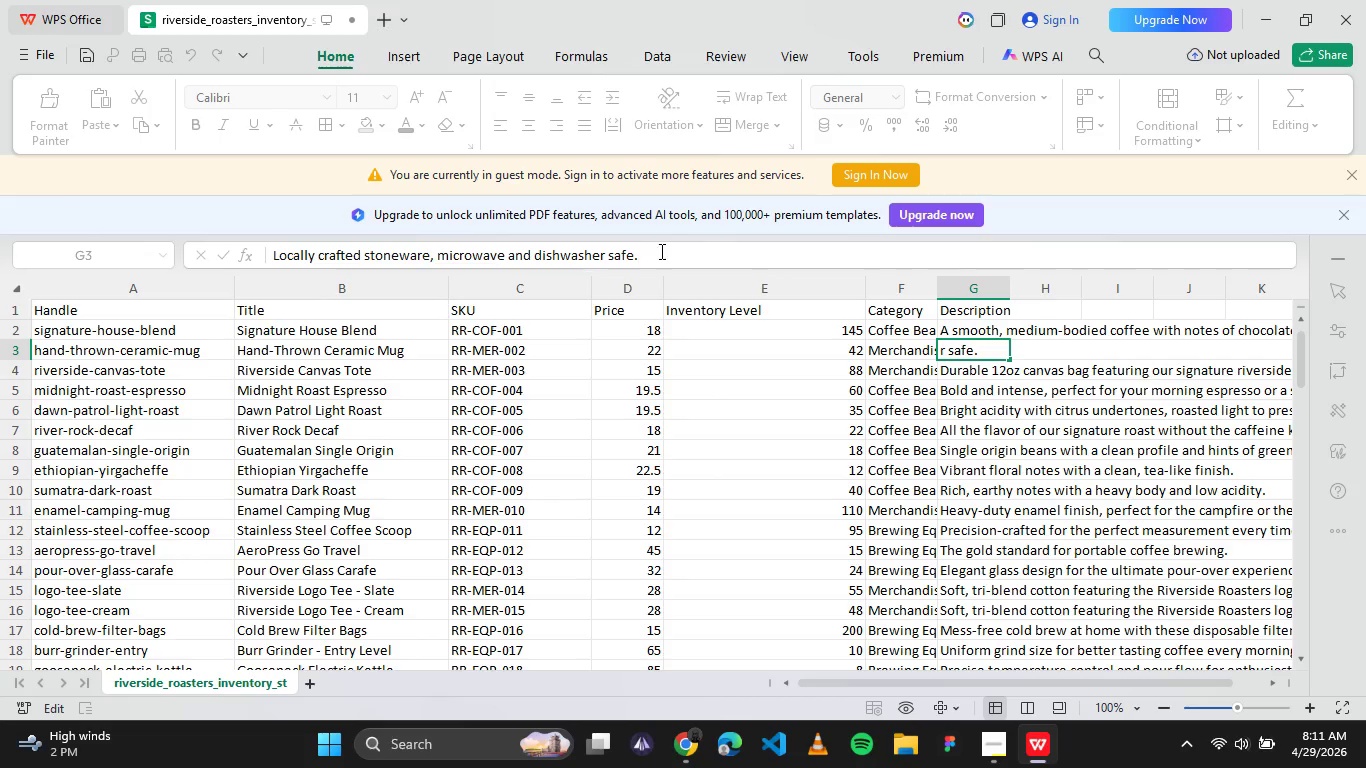 
key(Control+A)
 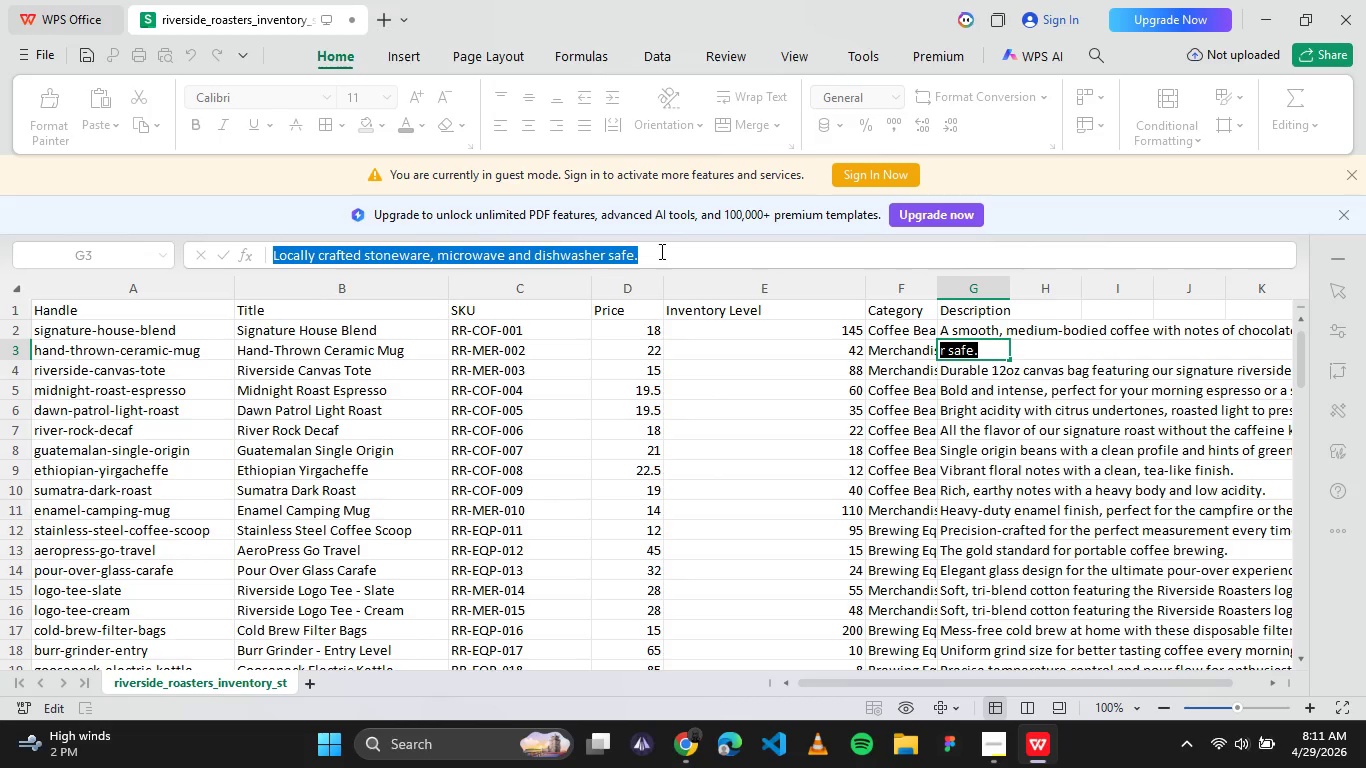 
key(Control+C)
 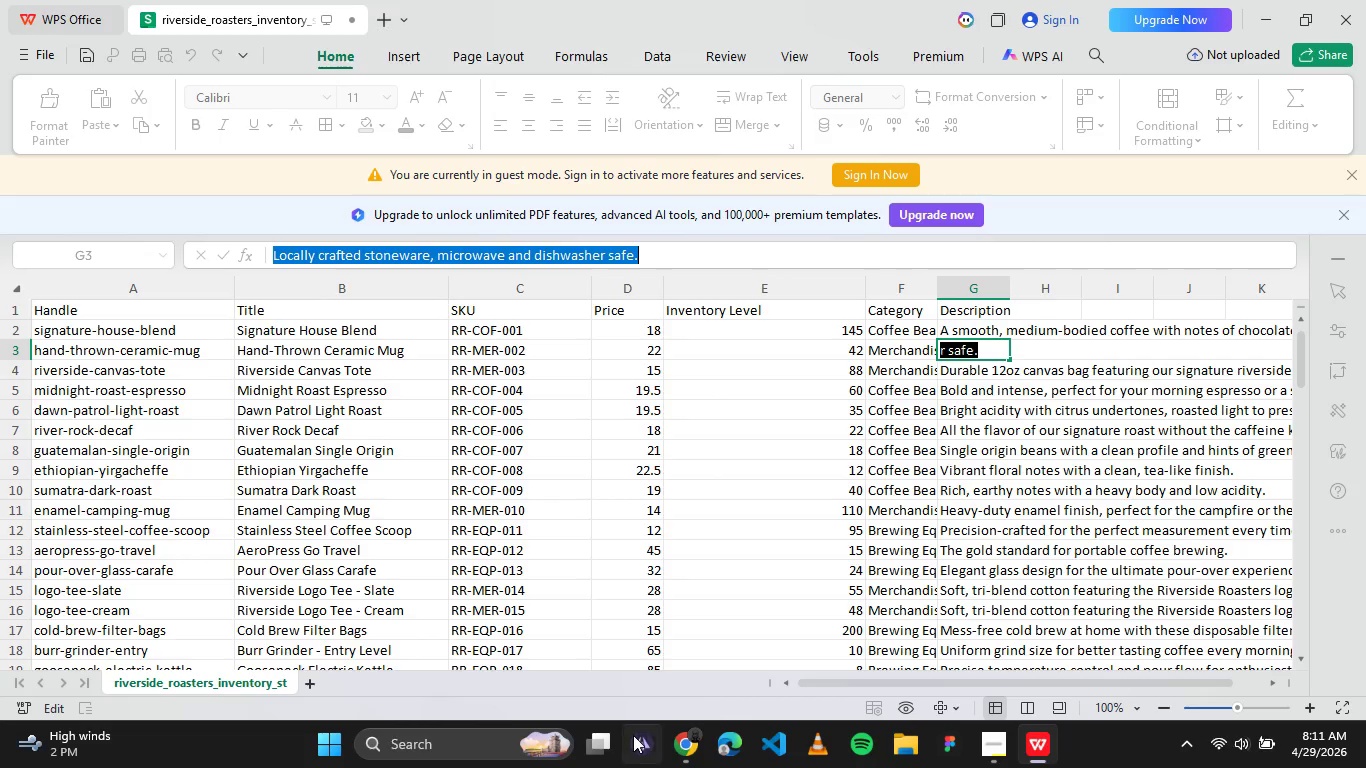 
left_click([695, 735])
 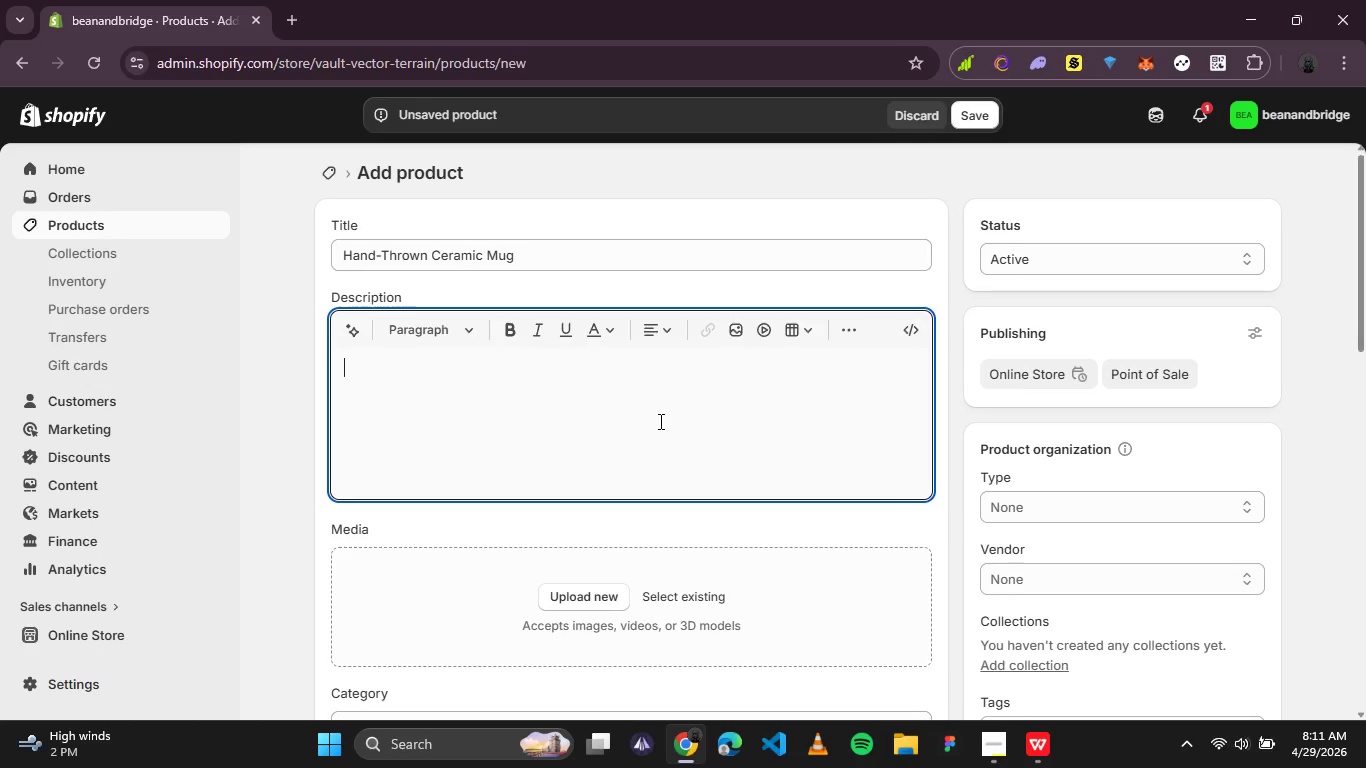 
key(Control+V)
 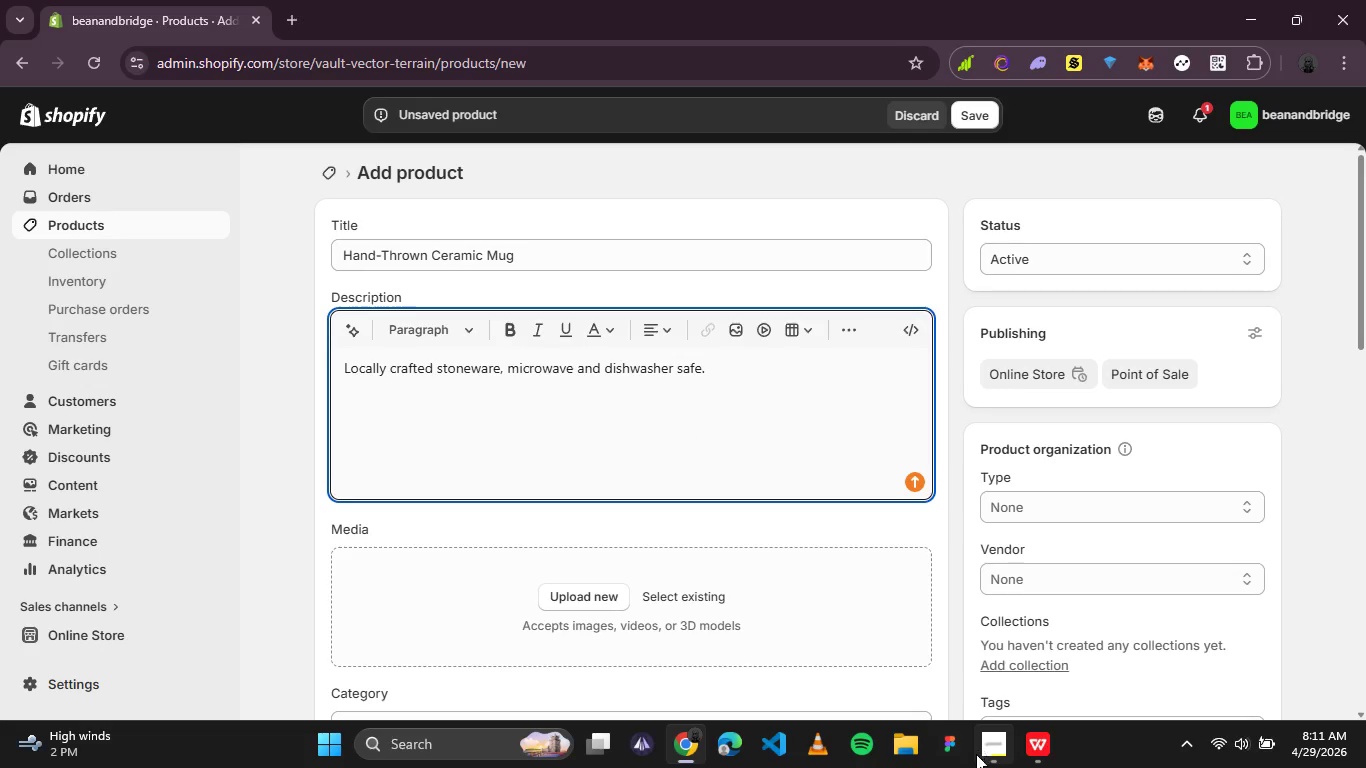 
left_click([1002, 759])
 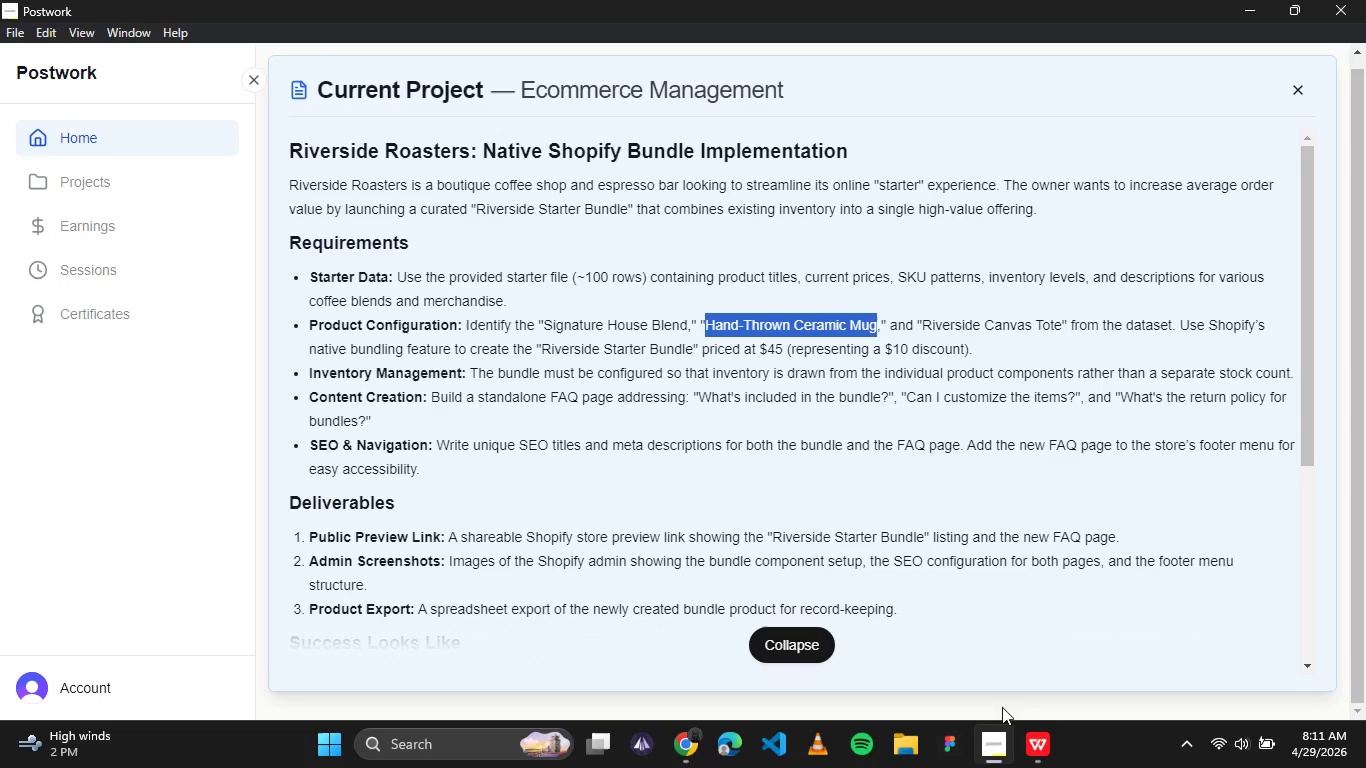 
left_click([1018, 743])
 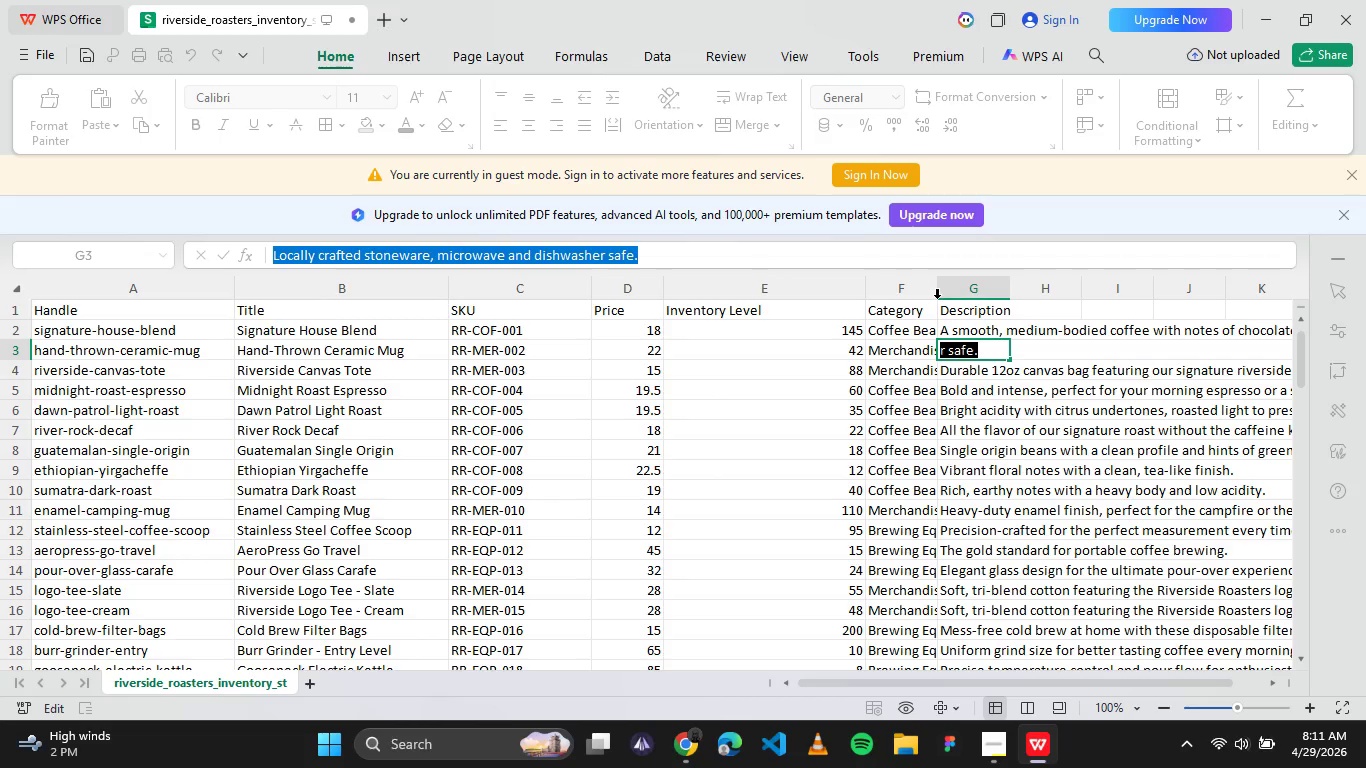 
left_click([927, 292])
 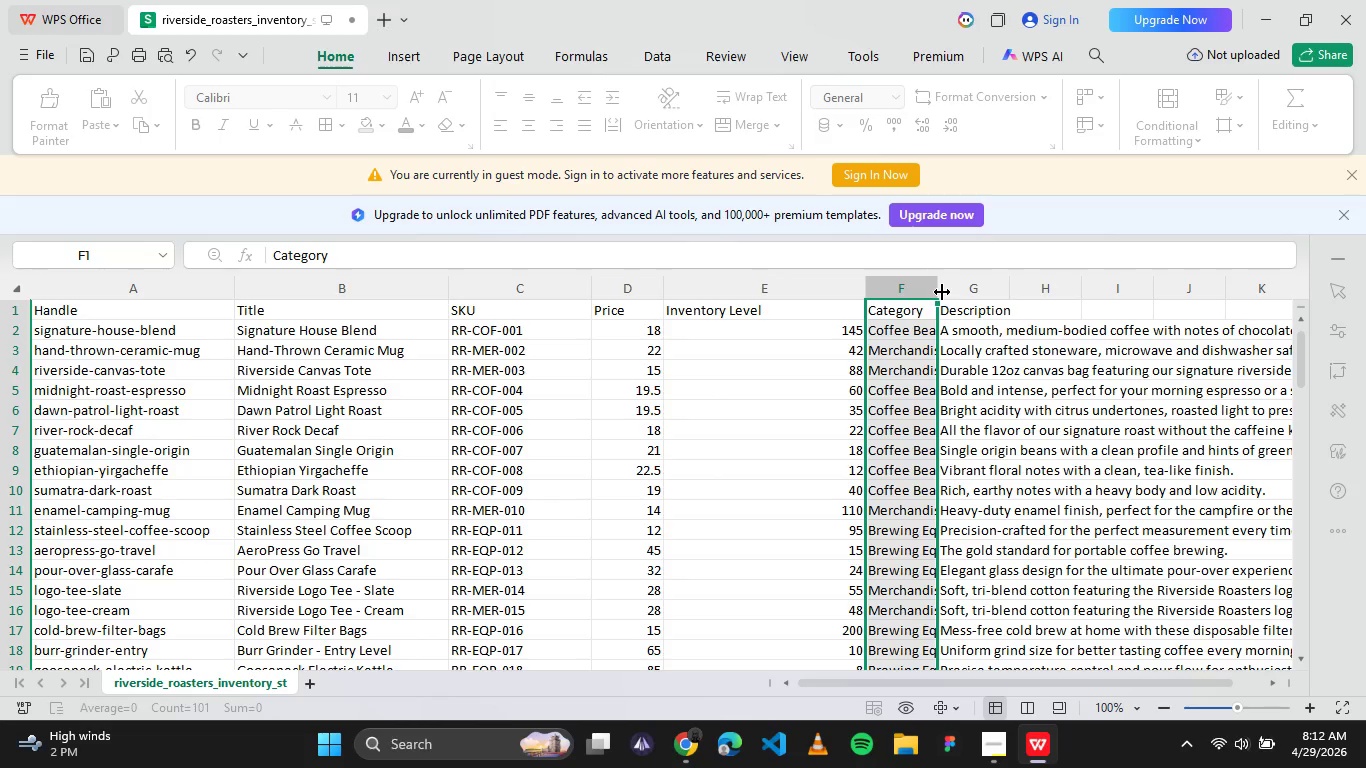 
left_click_drag(start_coordinate=[940, 292], to_coordinate=[1019, 292])
 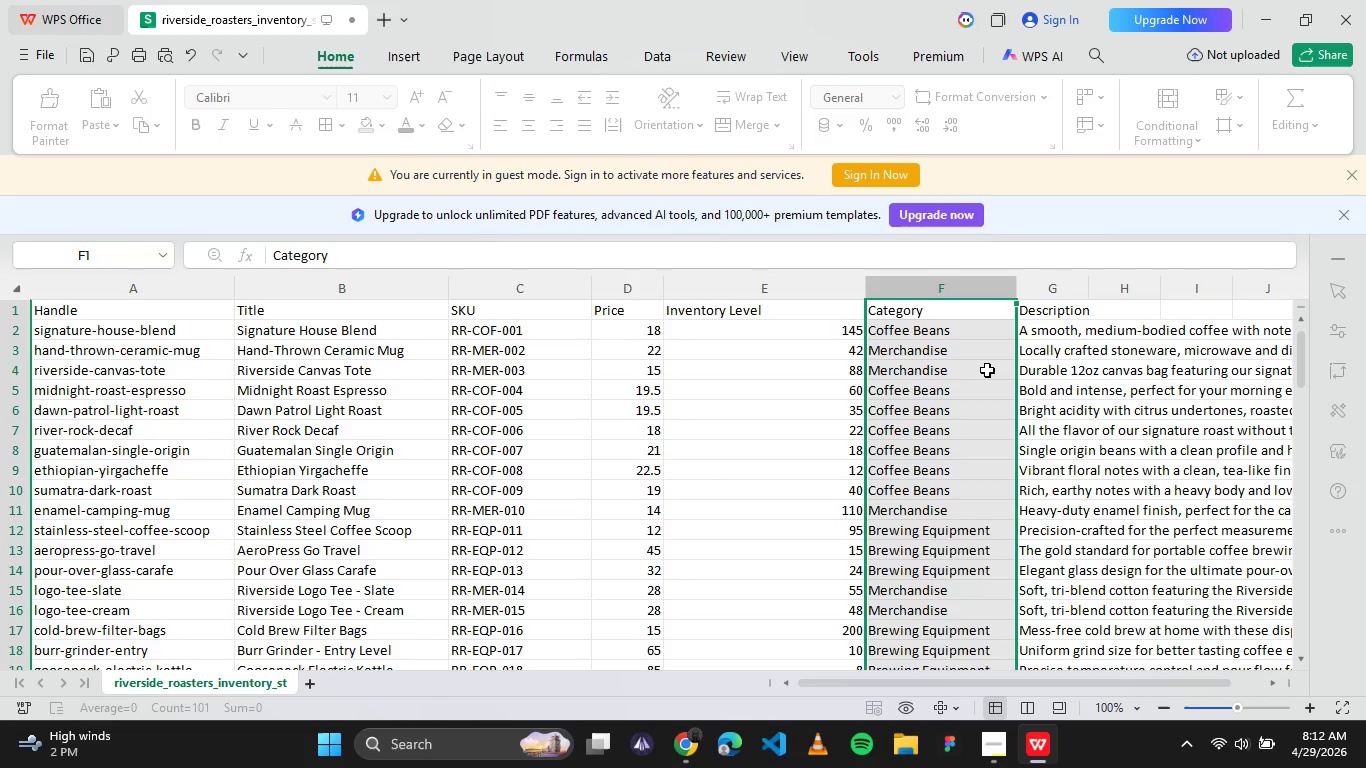 
left_click([958, 347])
 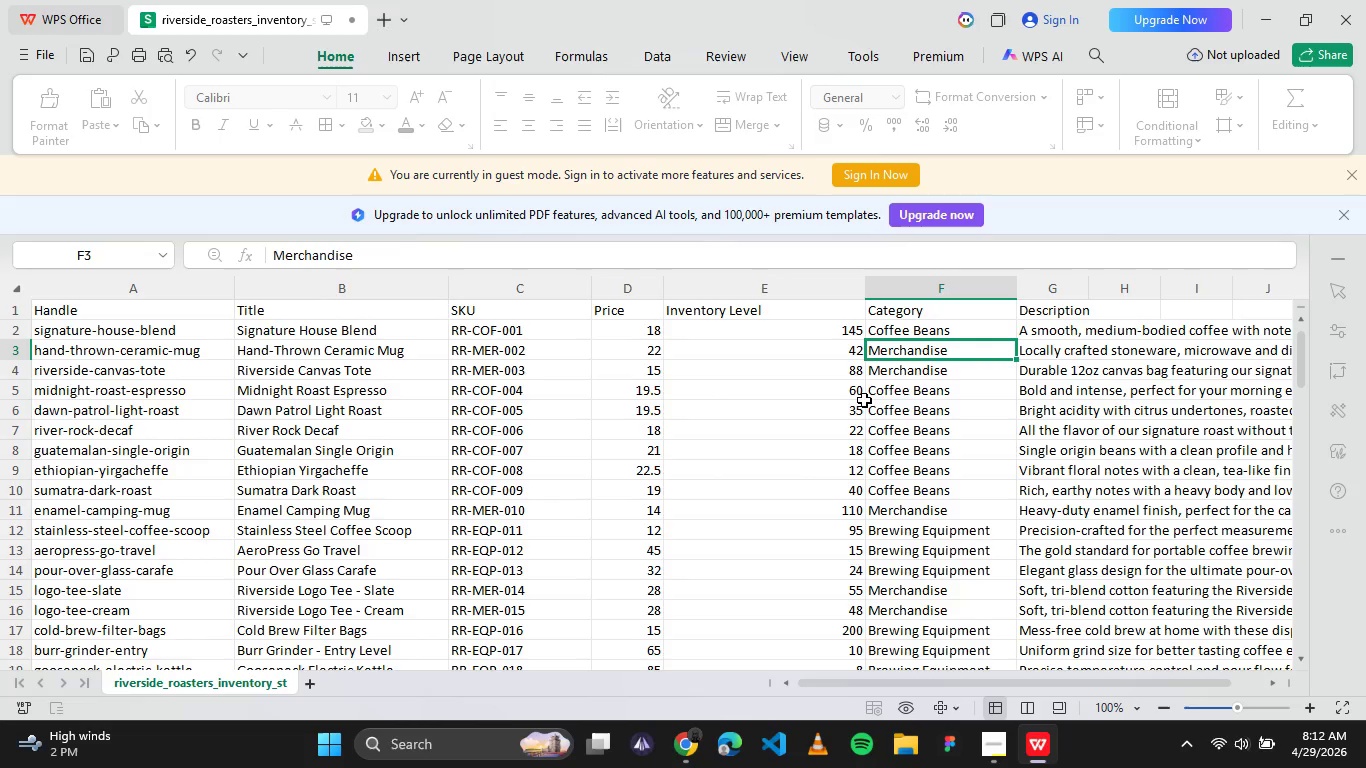 
mouse_move([696, 719])
 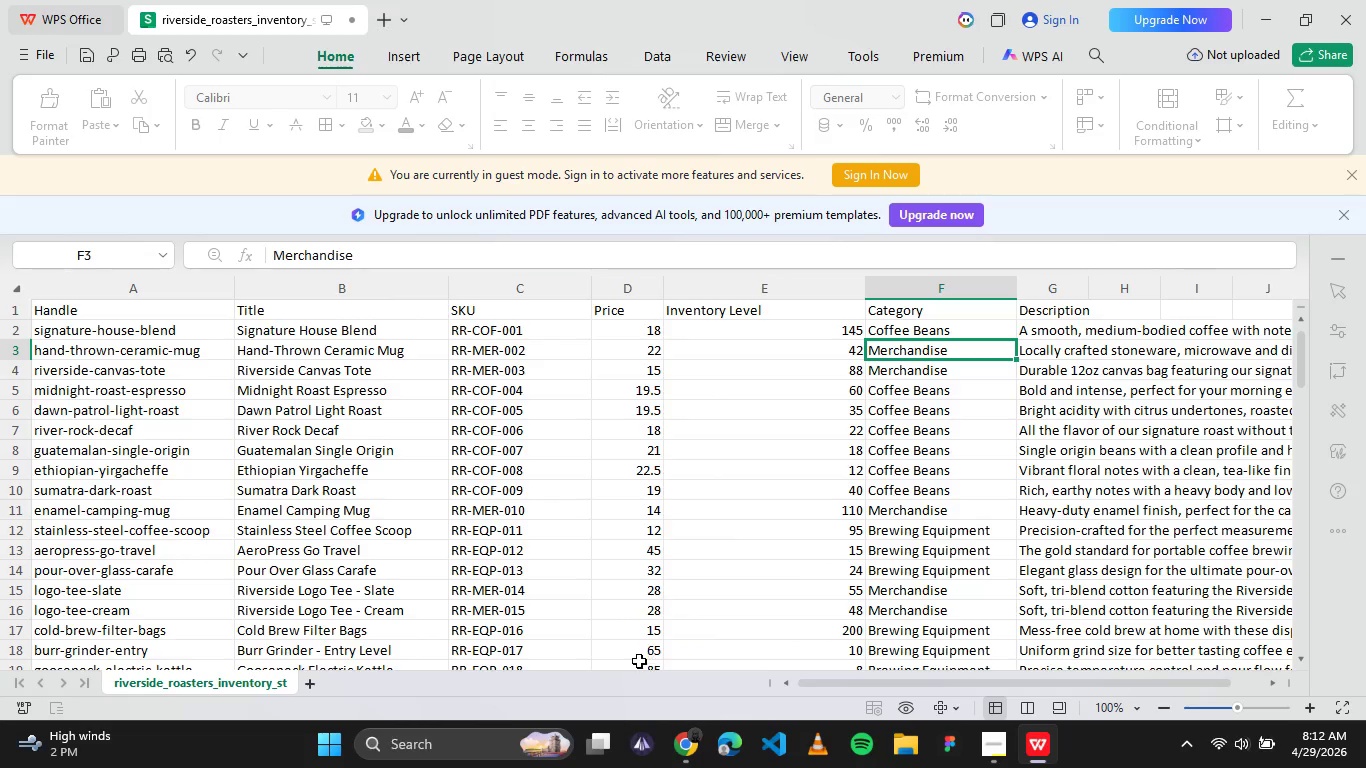 
left_click([677, 756])
 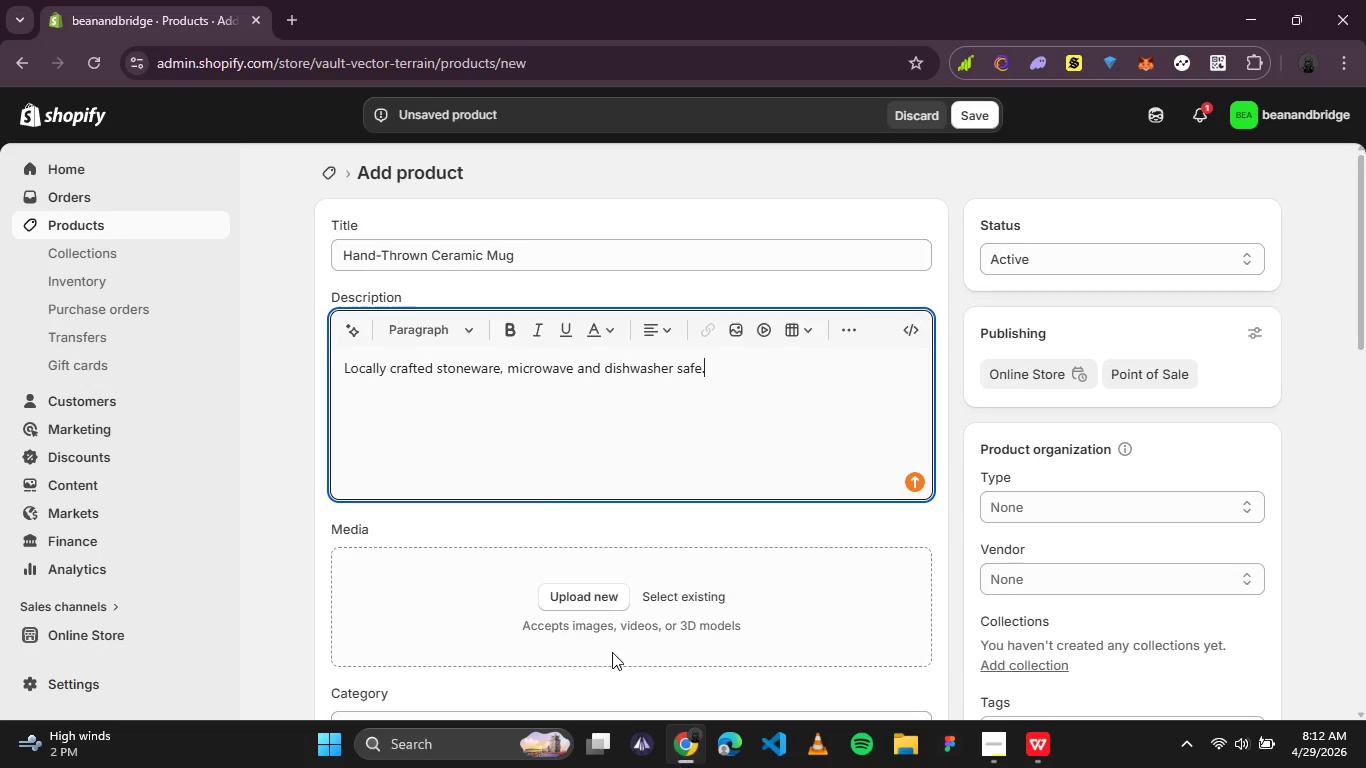 
mouse_move([527, 503])
 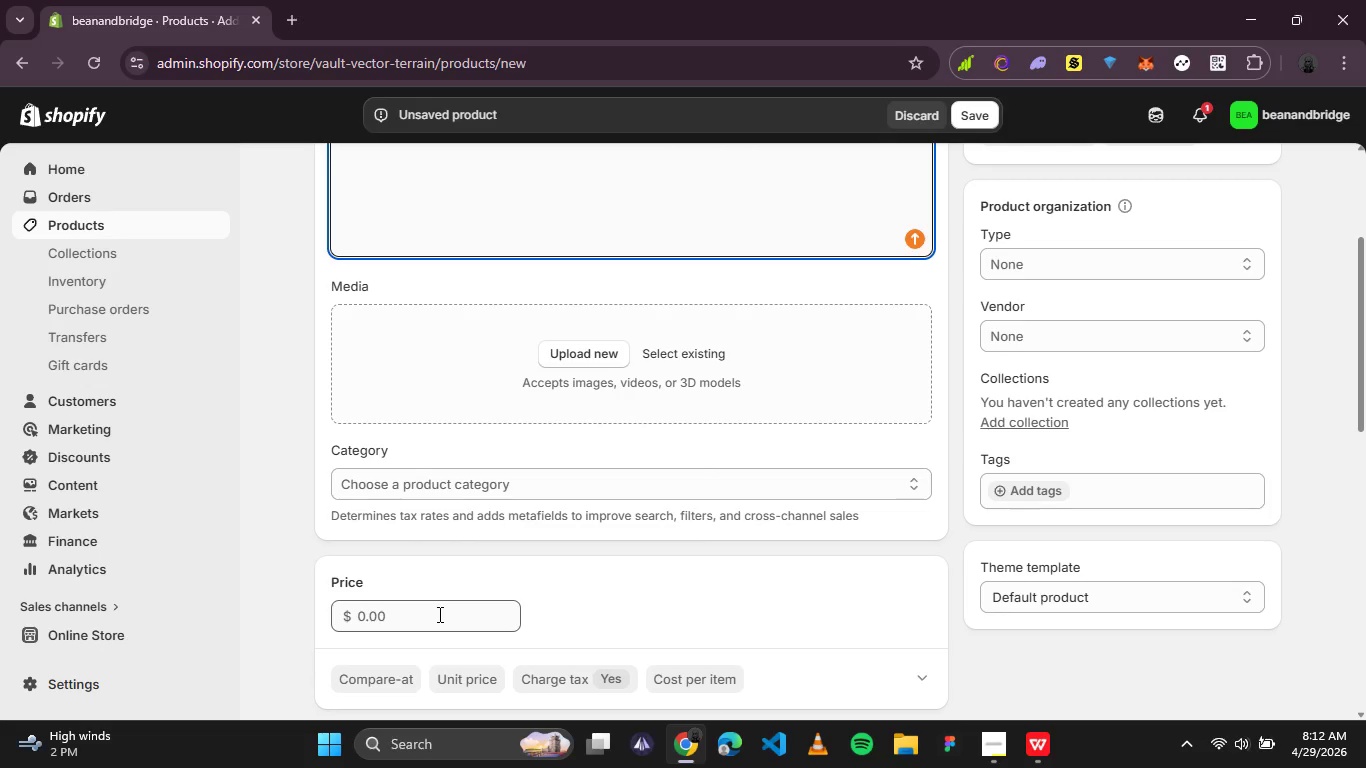 
left_click([438, 614])
 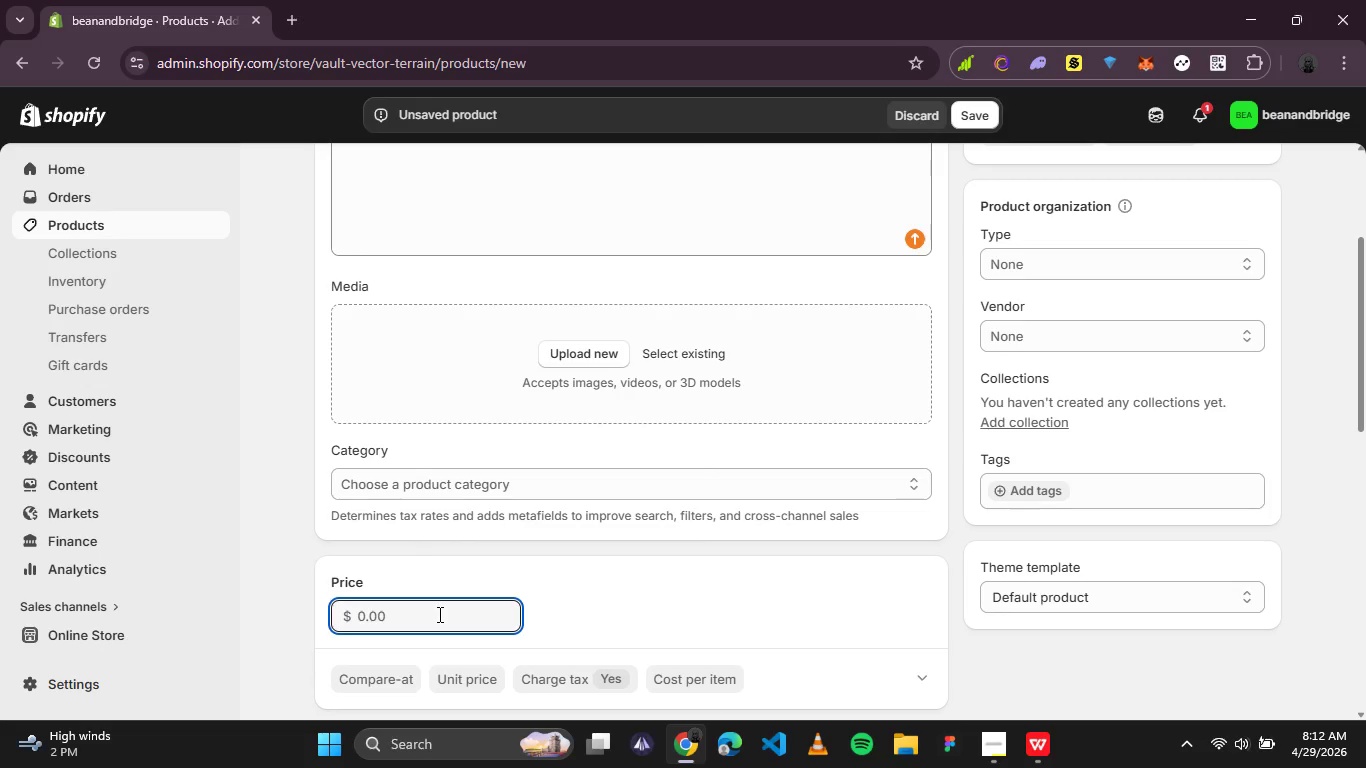 
type(22)
 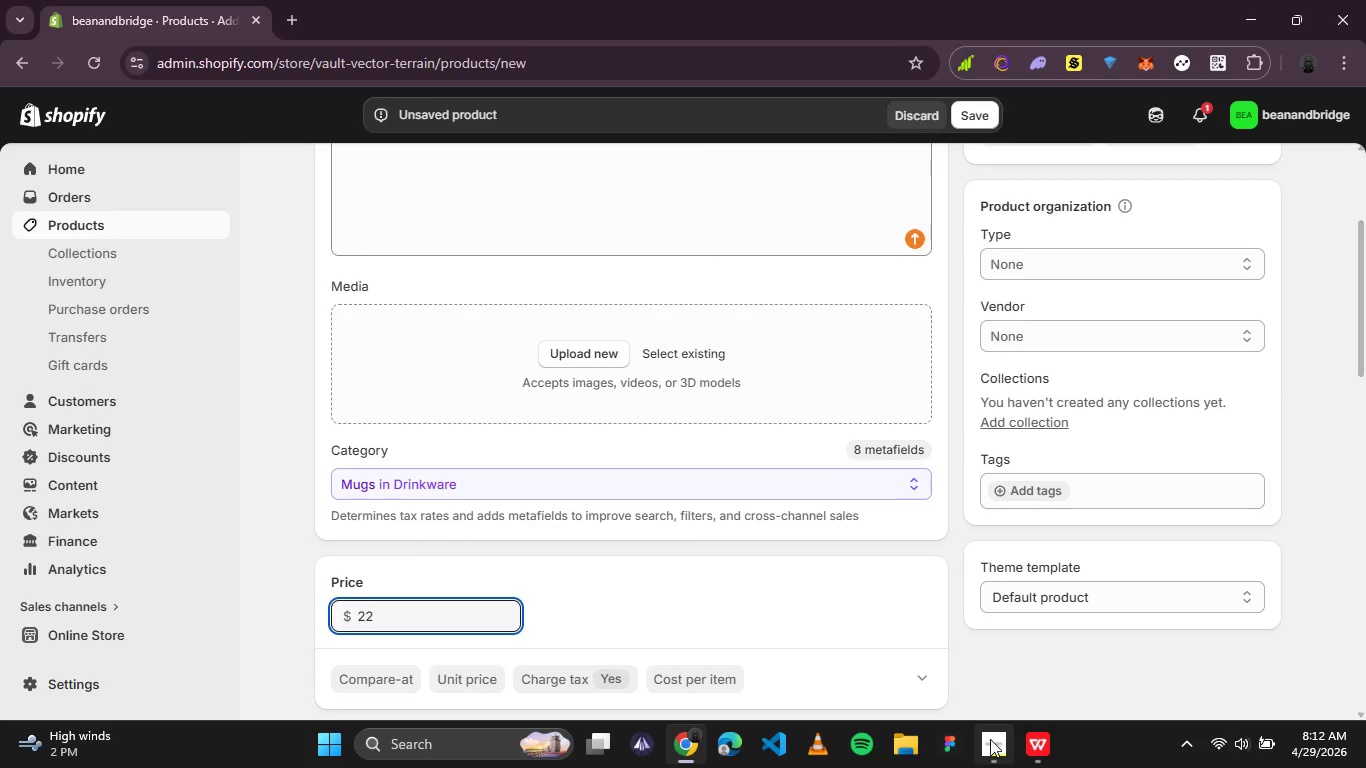 
left_click([1055, 750])
 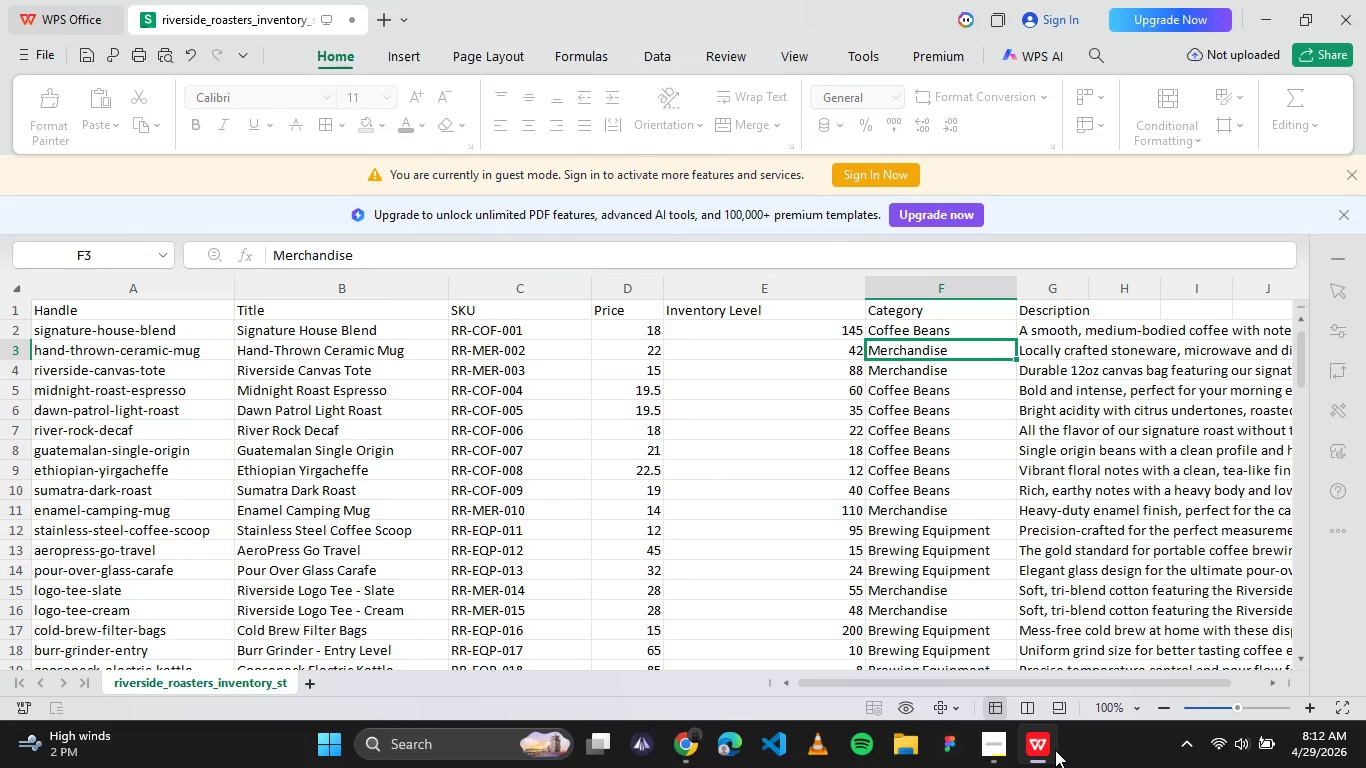 
left_click([1055, 750])
 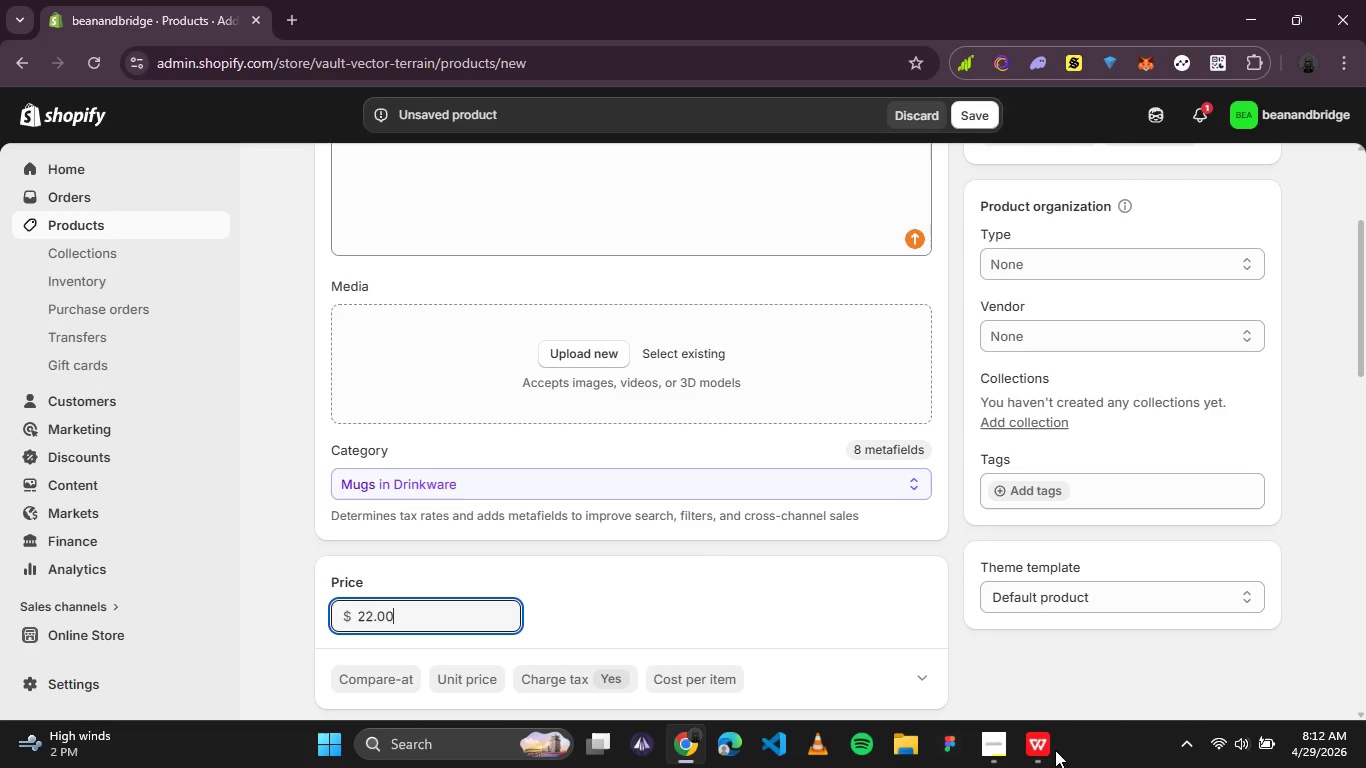 
left_click([1055, 750])
 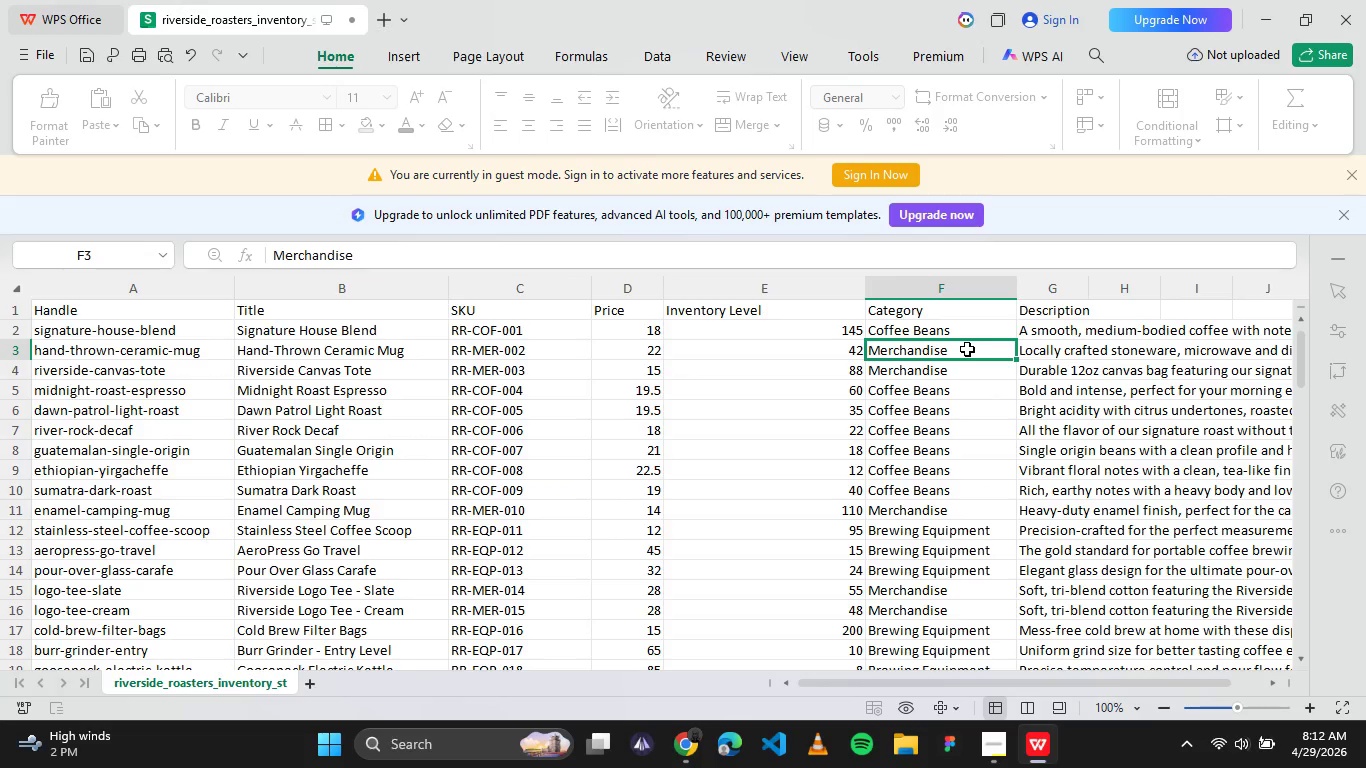 
left_click([967, 348])
 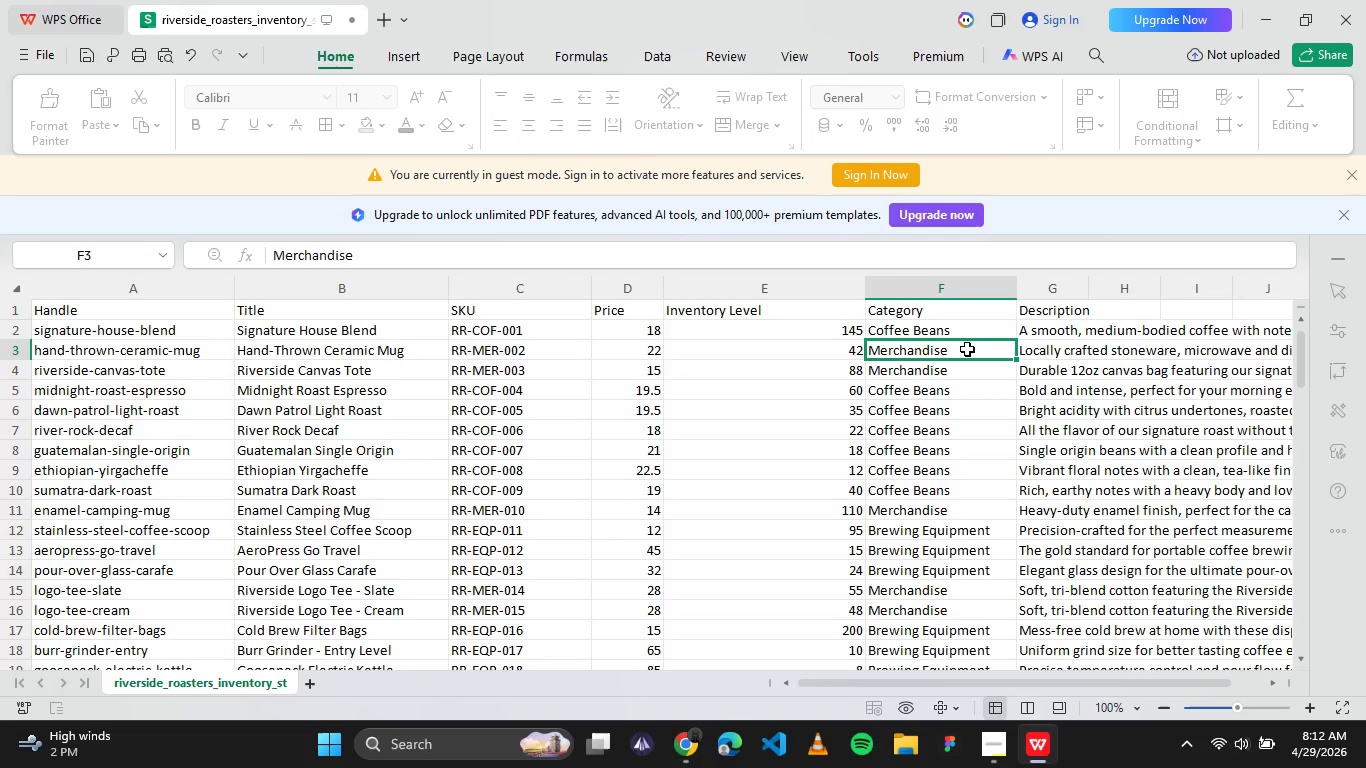 
key(Control+C)
 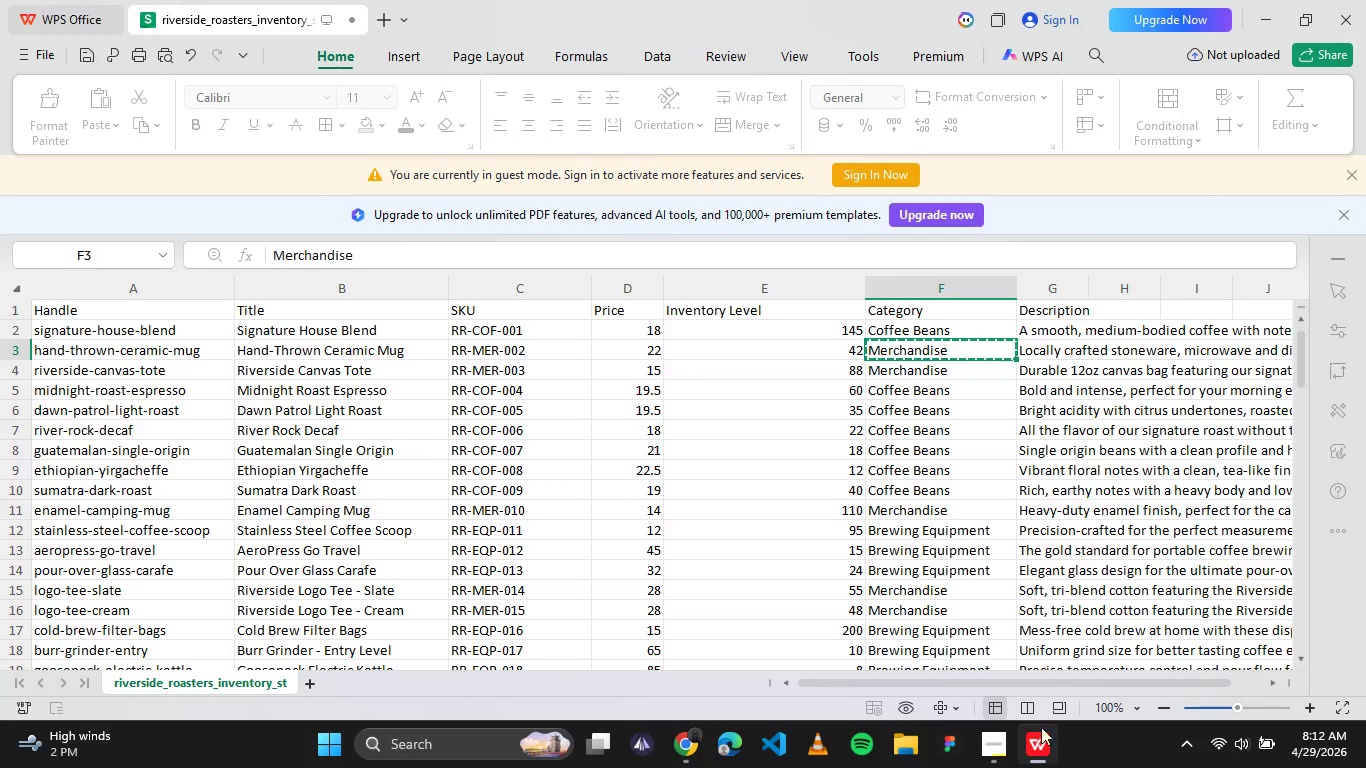 
left_click([1033, 766])
 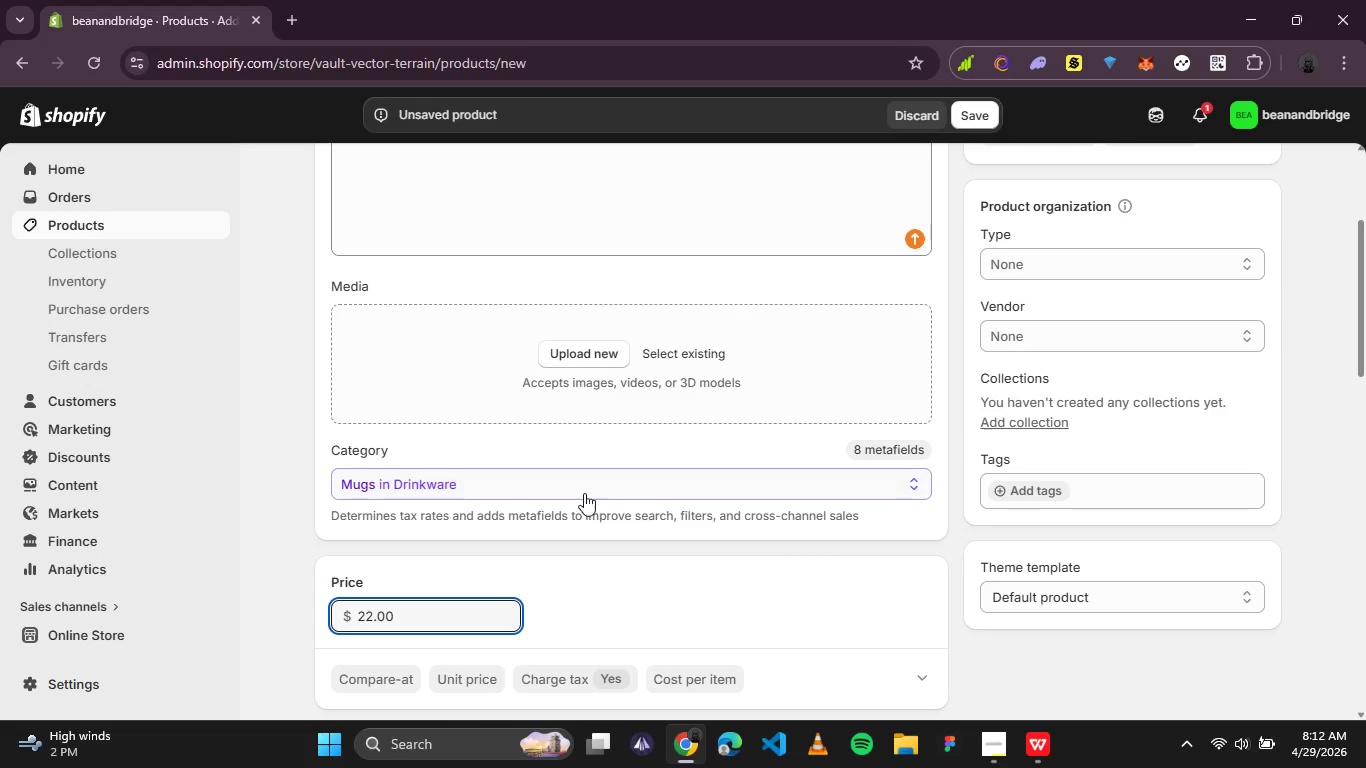 
left_click([577, 485])
 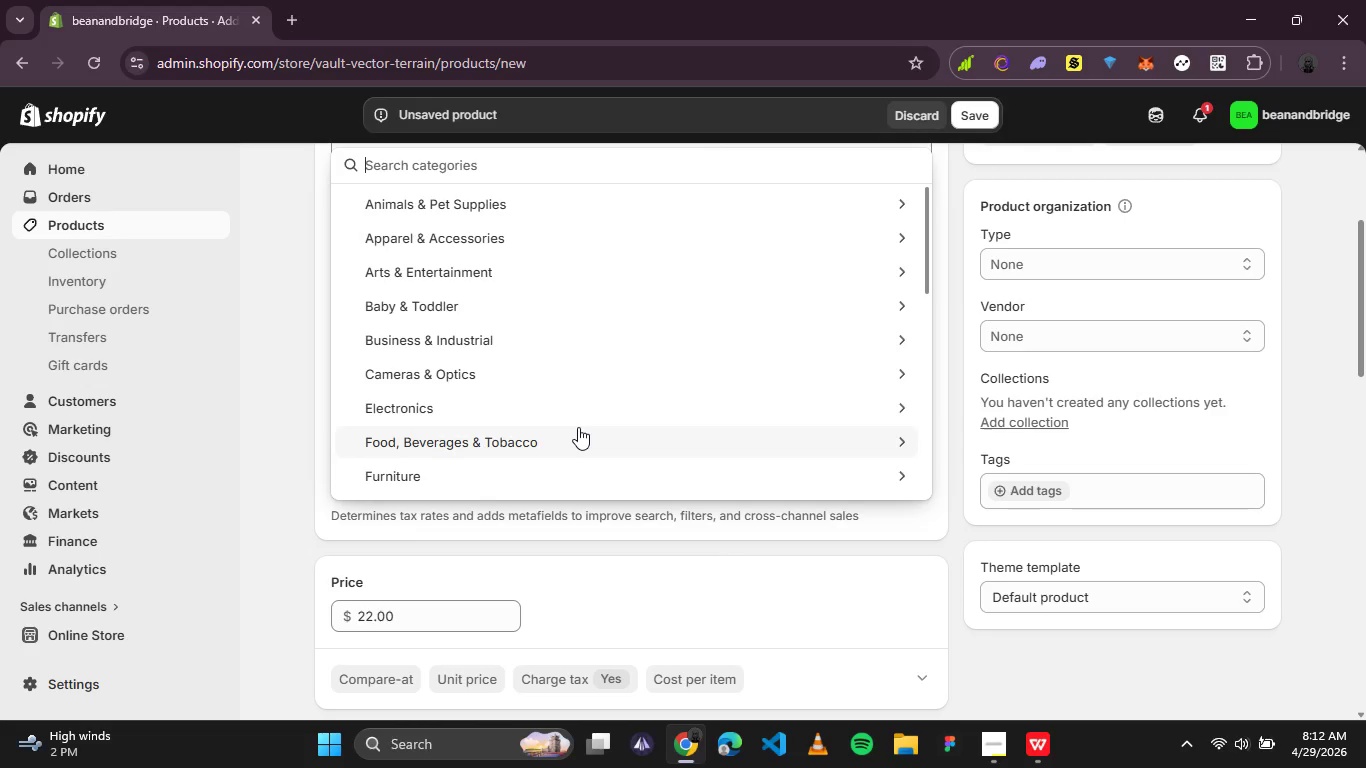 
key(Control+V)
 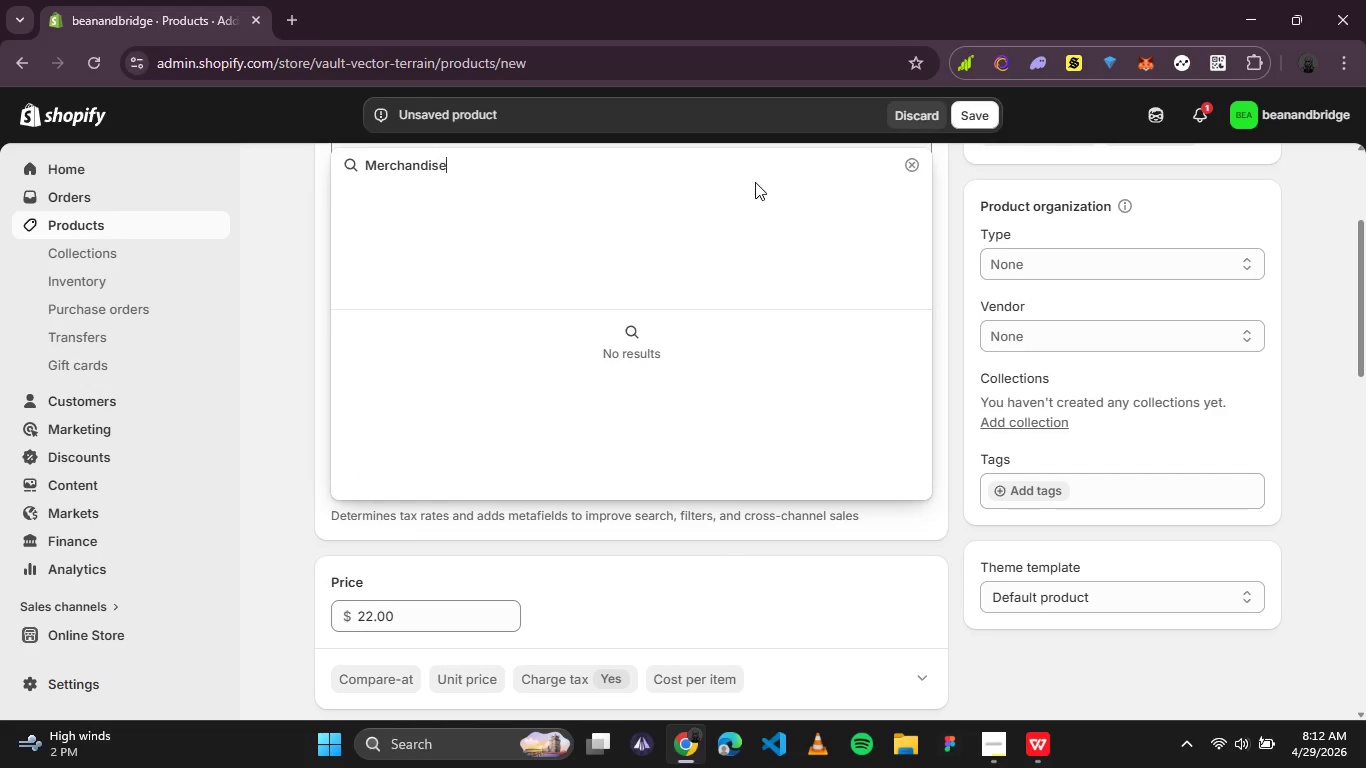 
wait(7.61)
 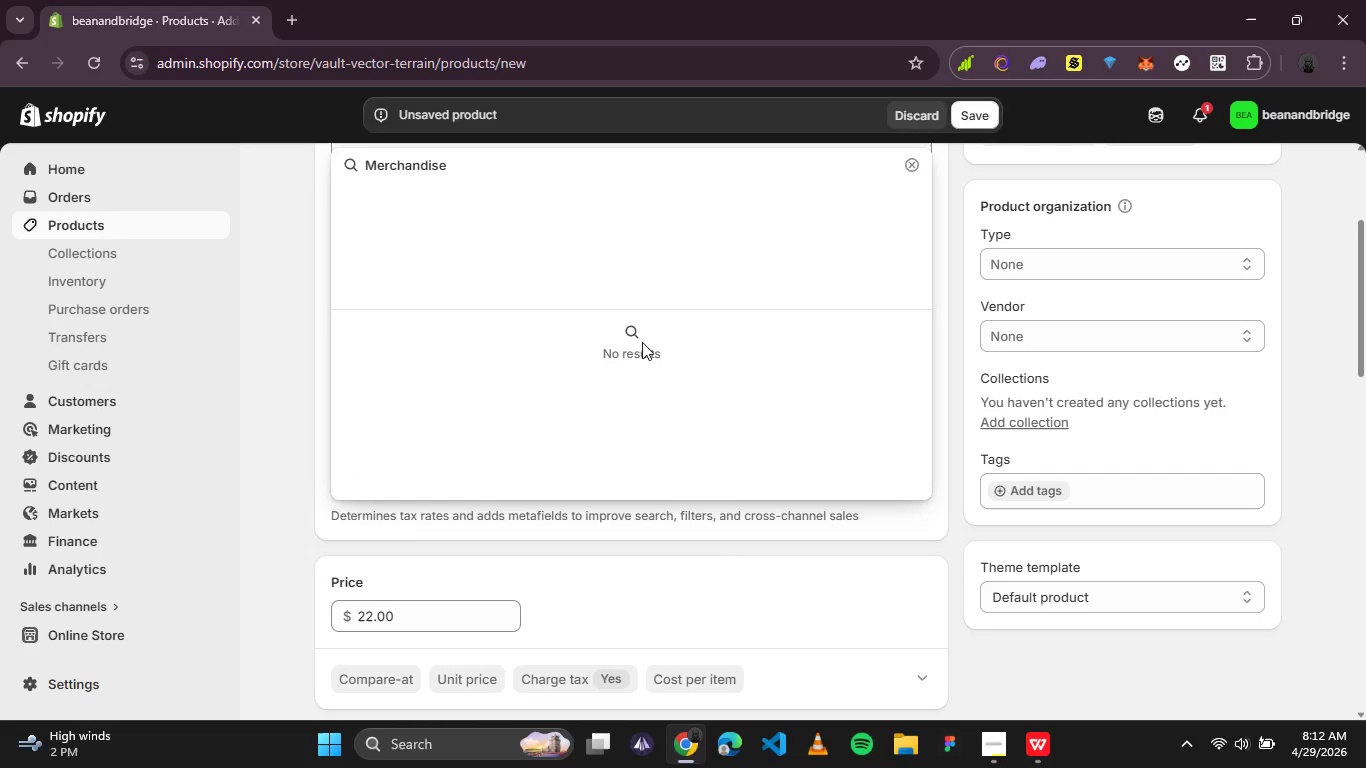 
key(Enter)
 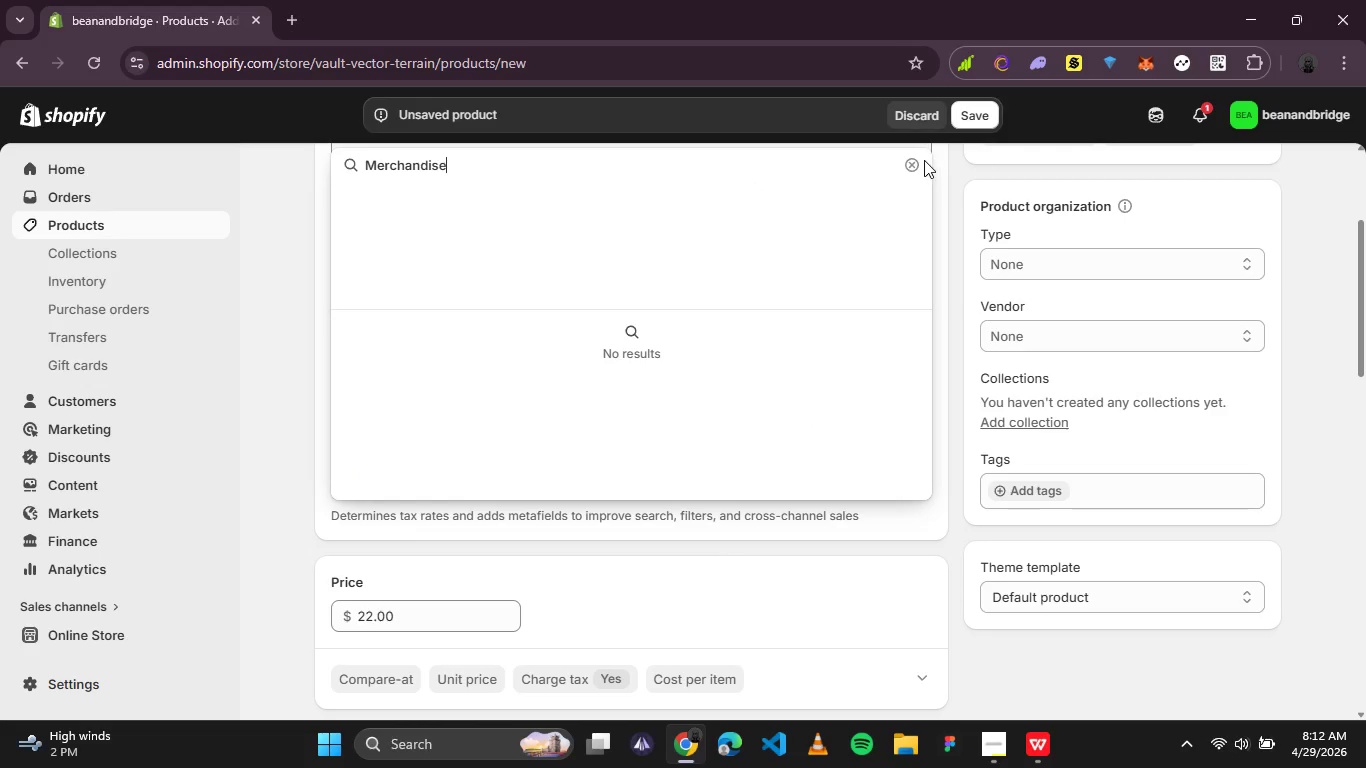 
left_click([917, 161])
 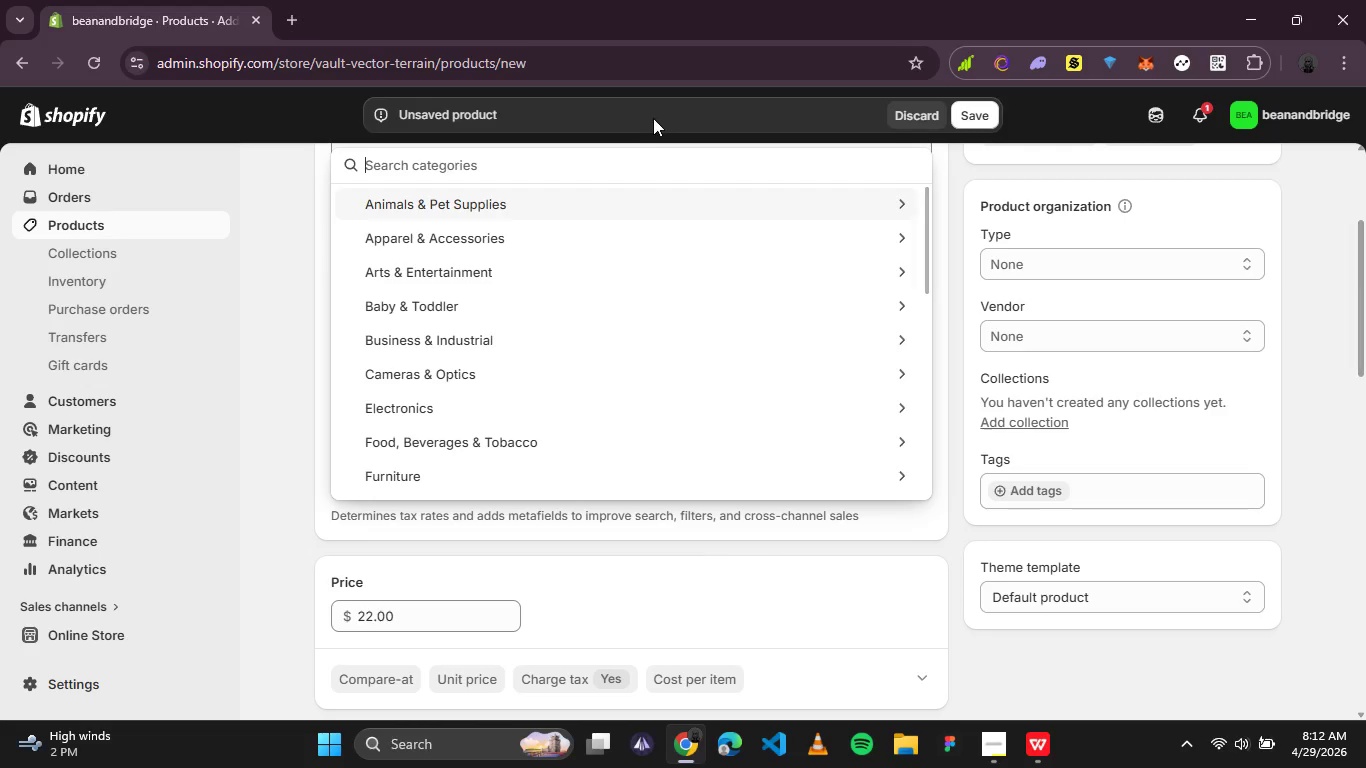 
left_click([635, 176])
 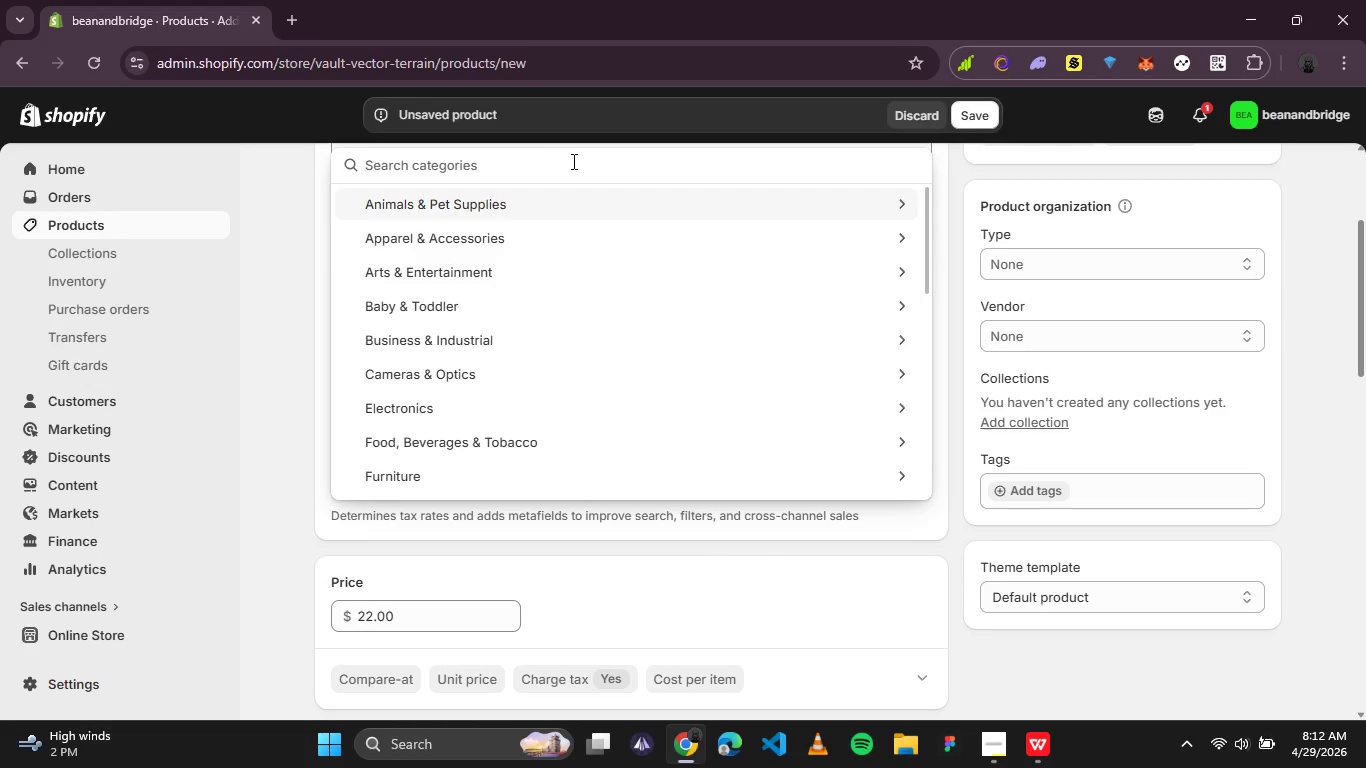 
left_click([585, 161])
 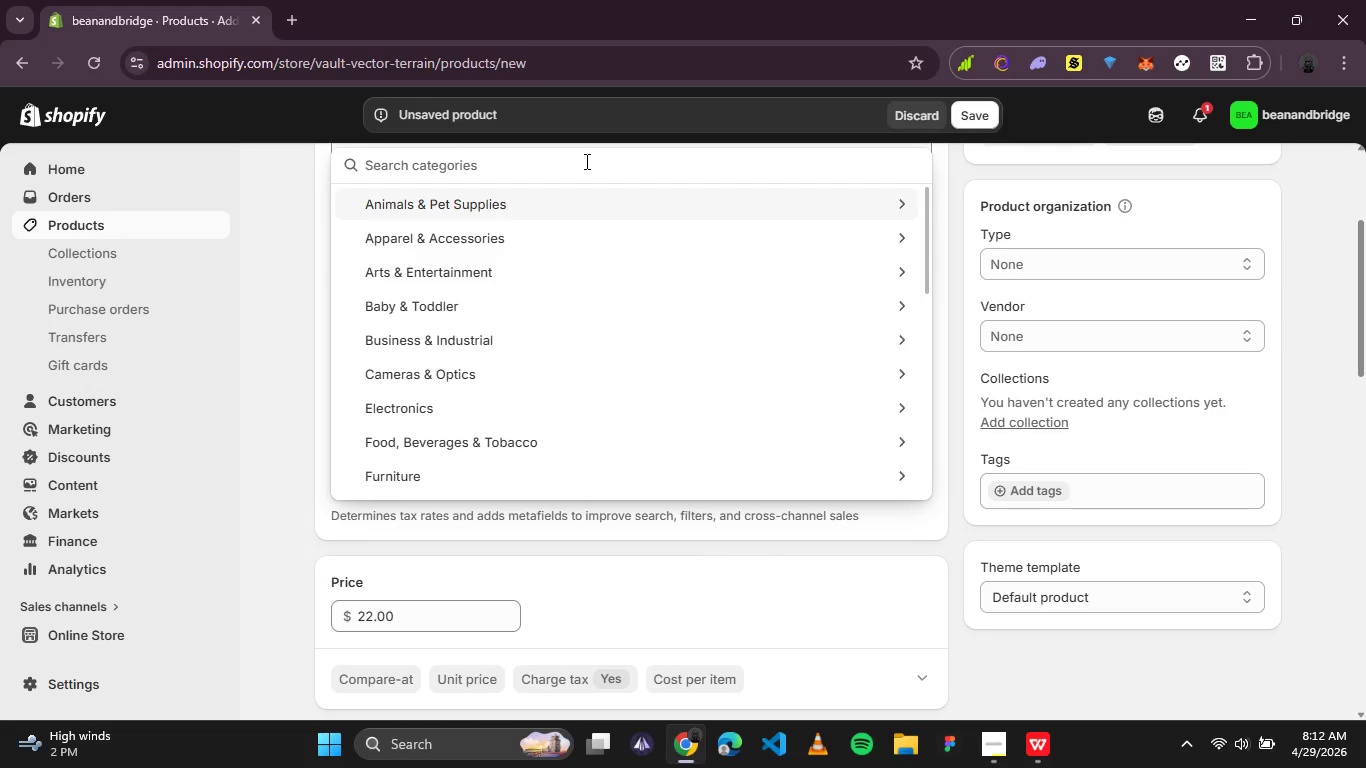 
type(Mer)
 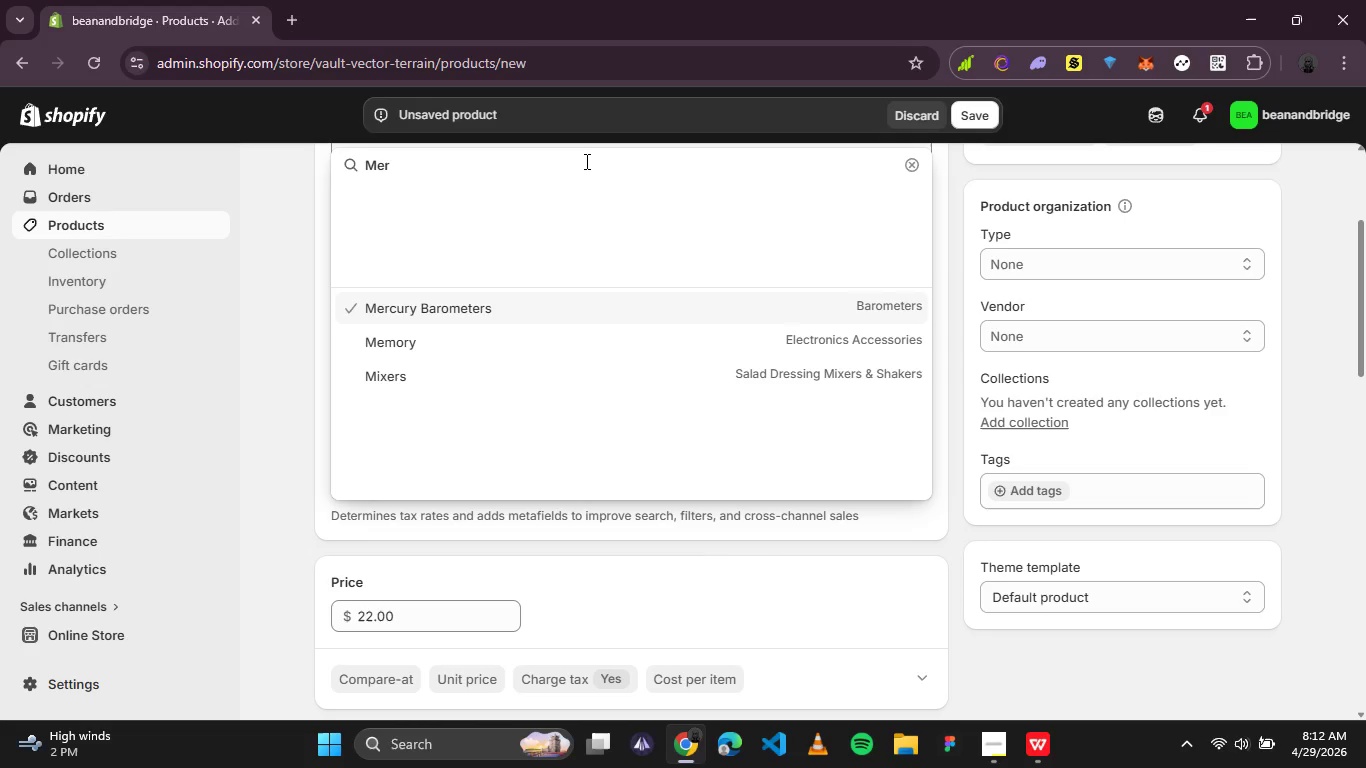 
wait(16.3)
 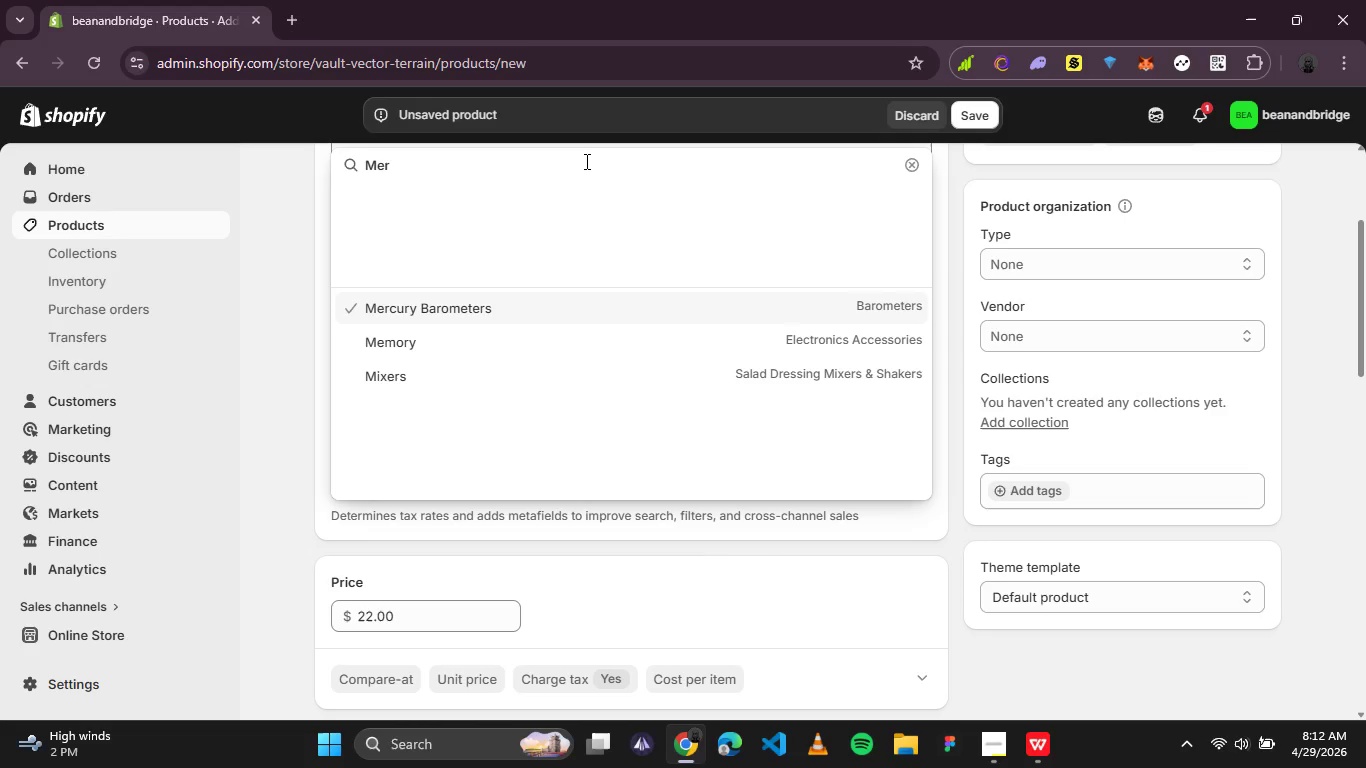 
type(chandise)
 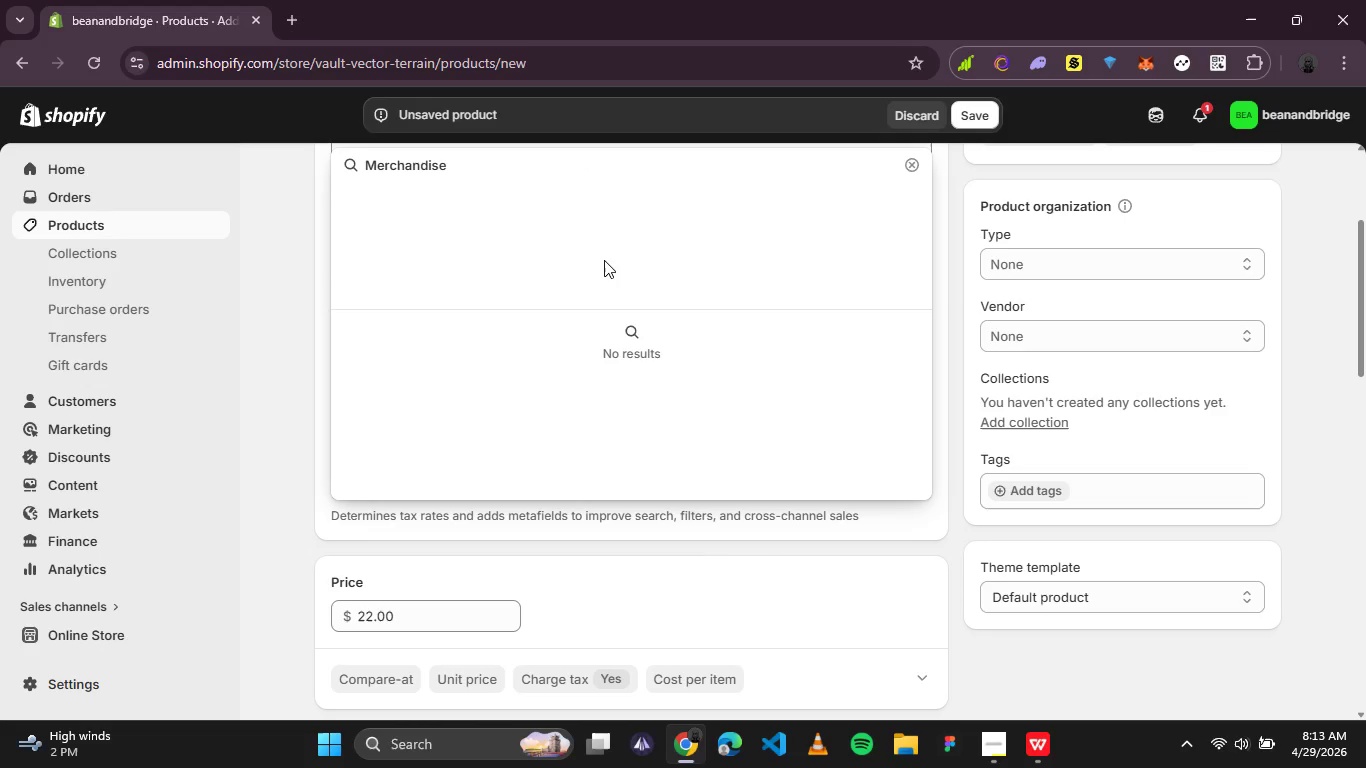 
key(Enter)
 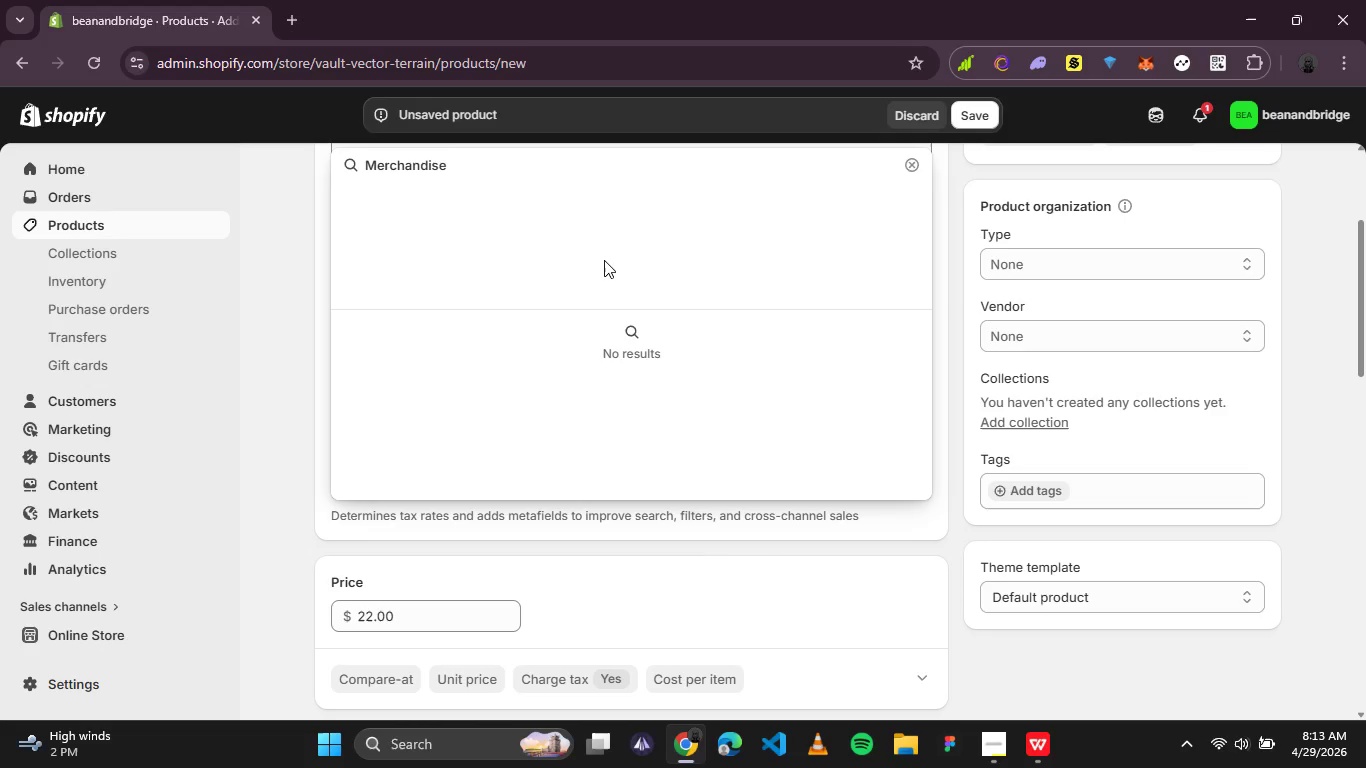 
wait(17.77)
 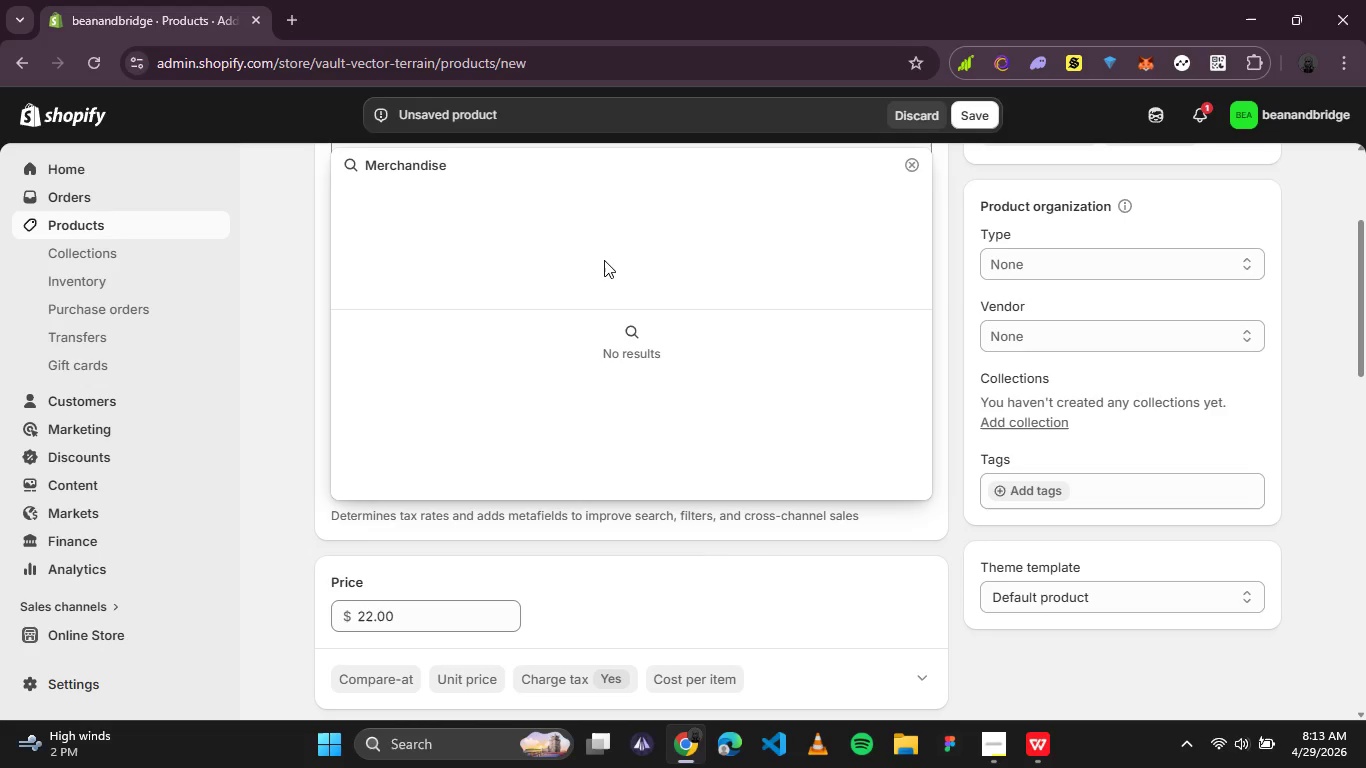 
left_click([907, 162])
 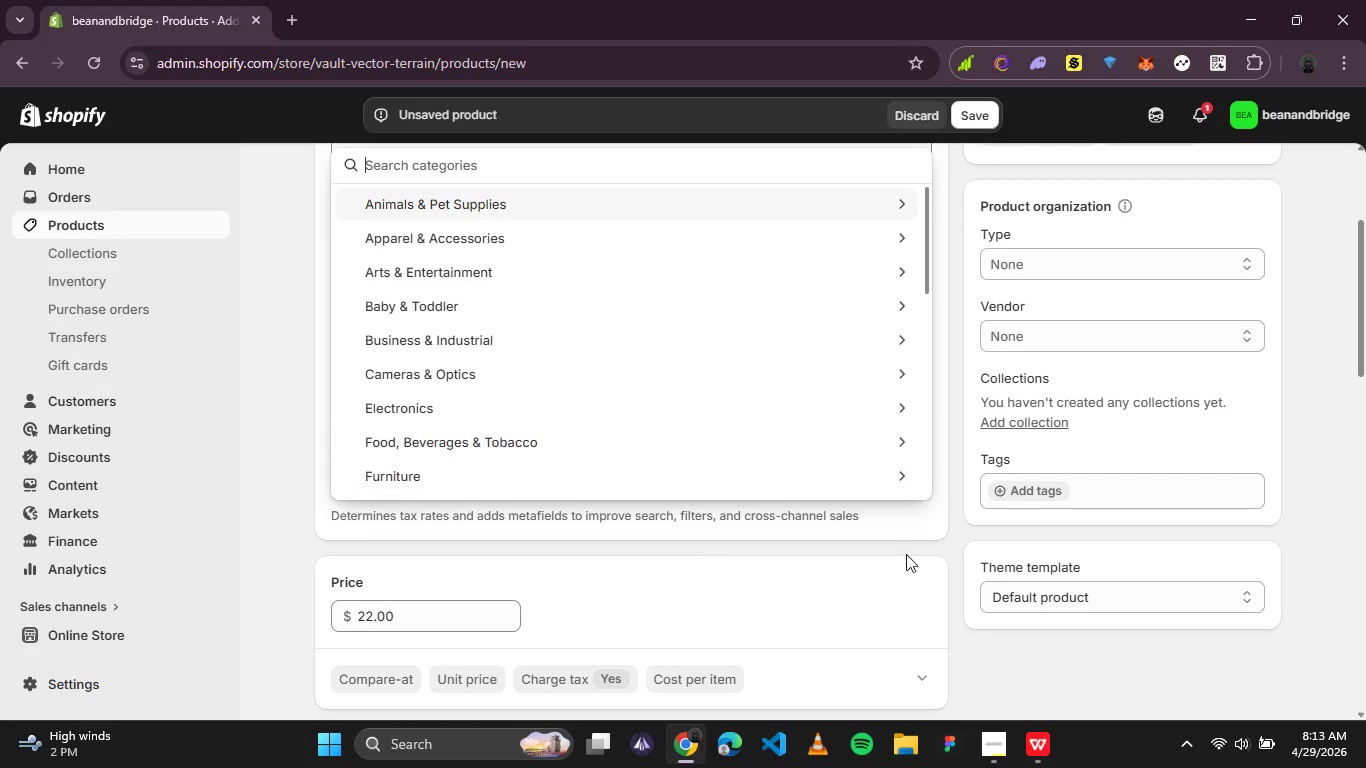 
left_click([906, 559])
 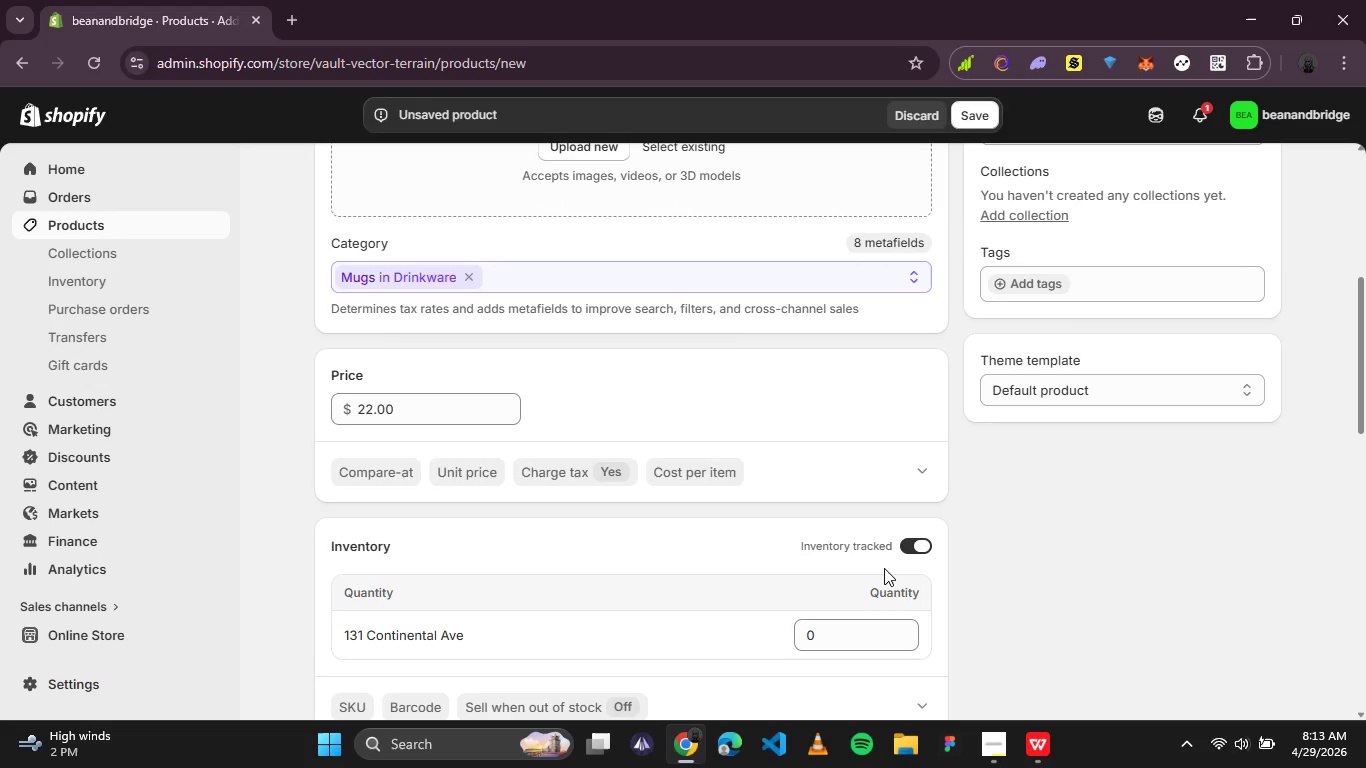 
wait(7.72)
 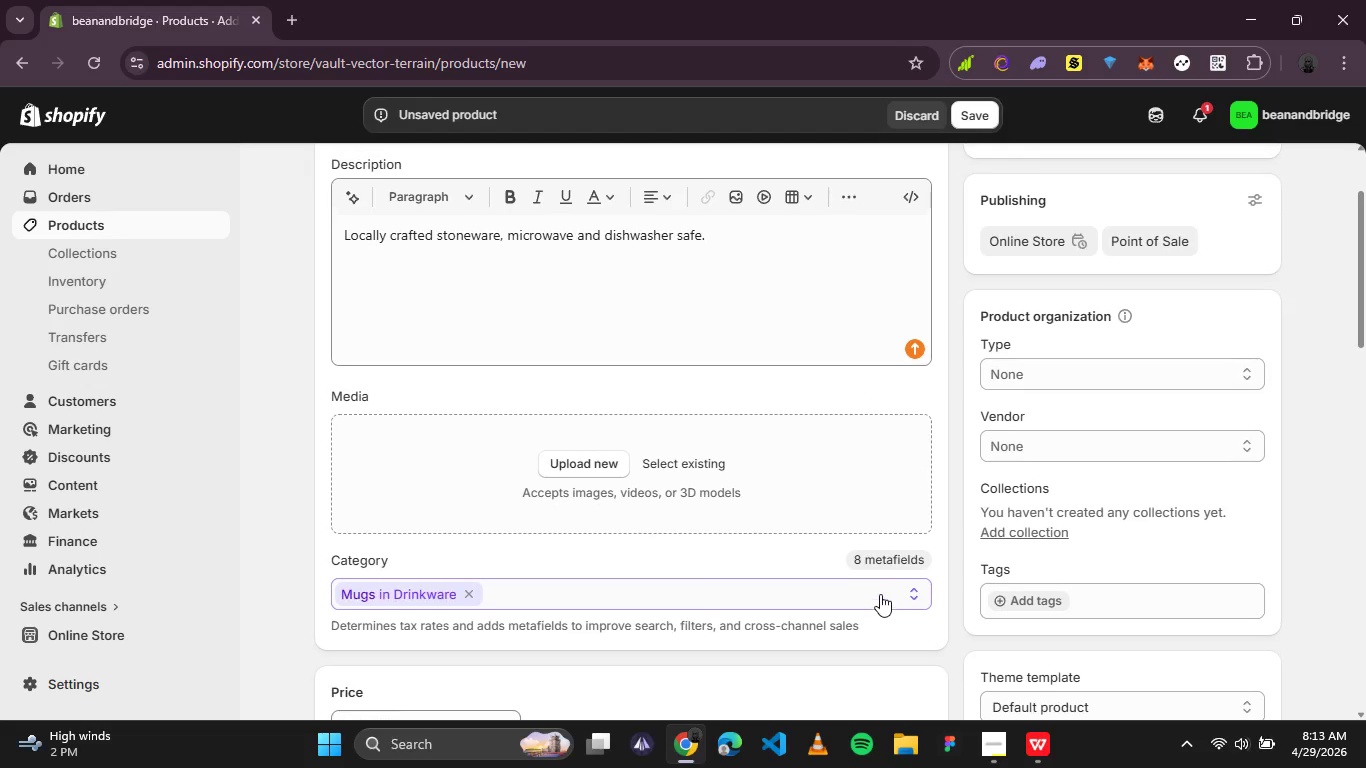 
left_click([828, 614])
 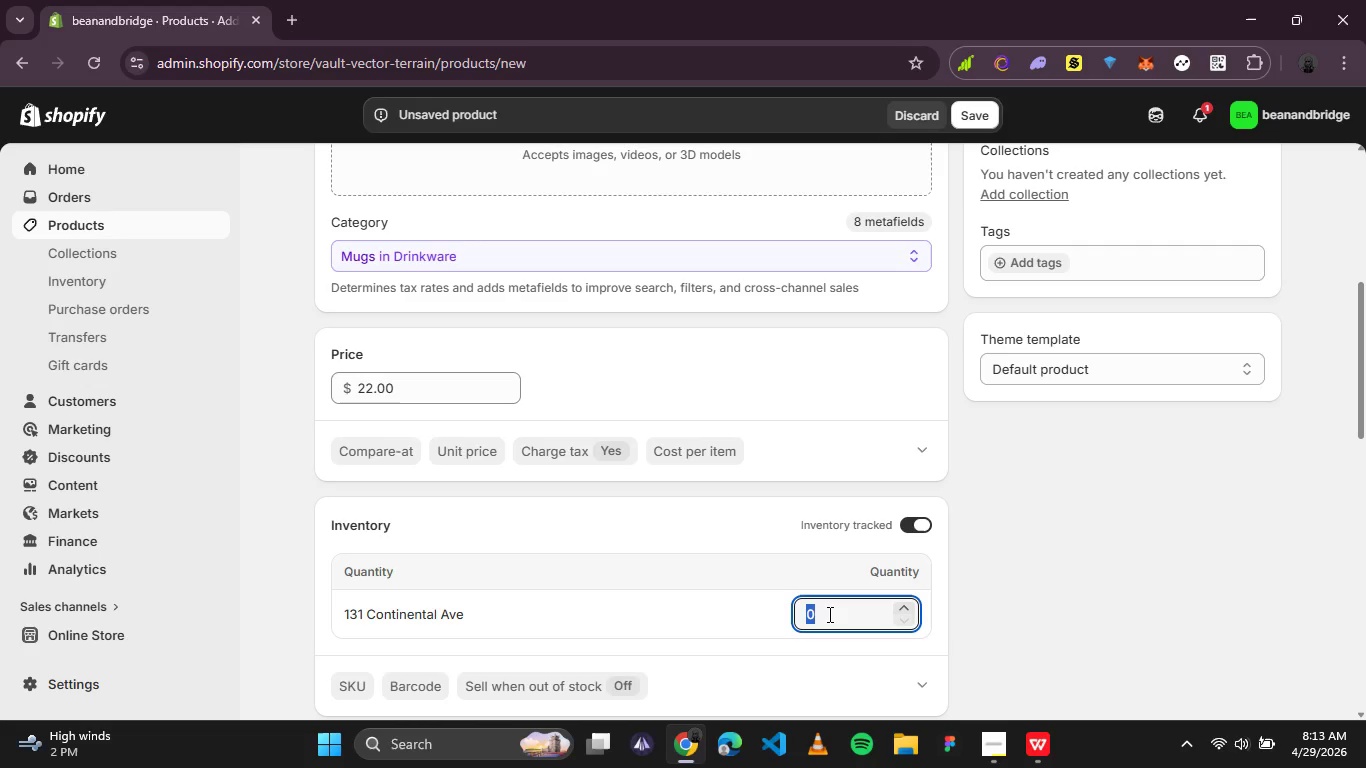 
type(44)
 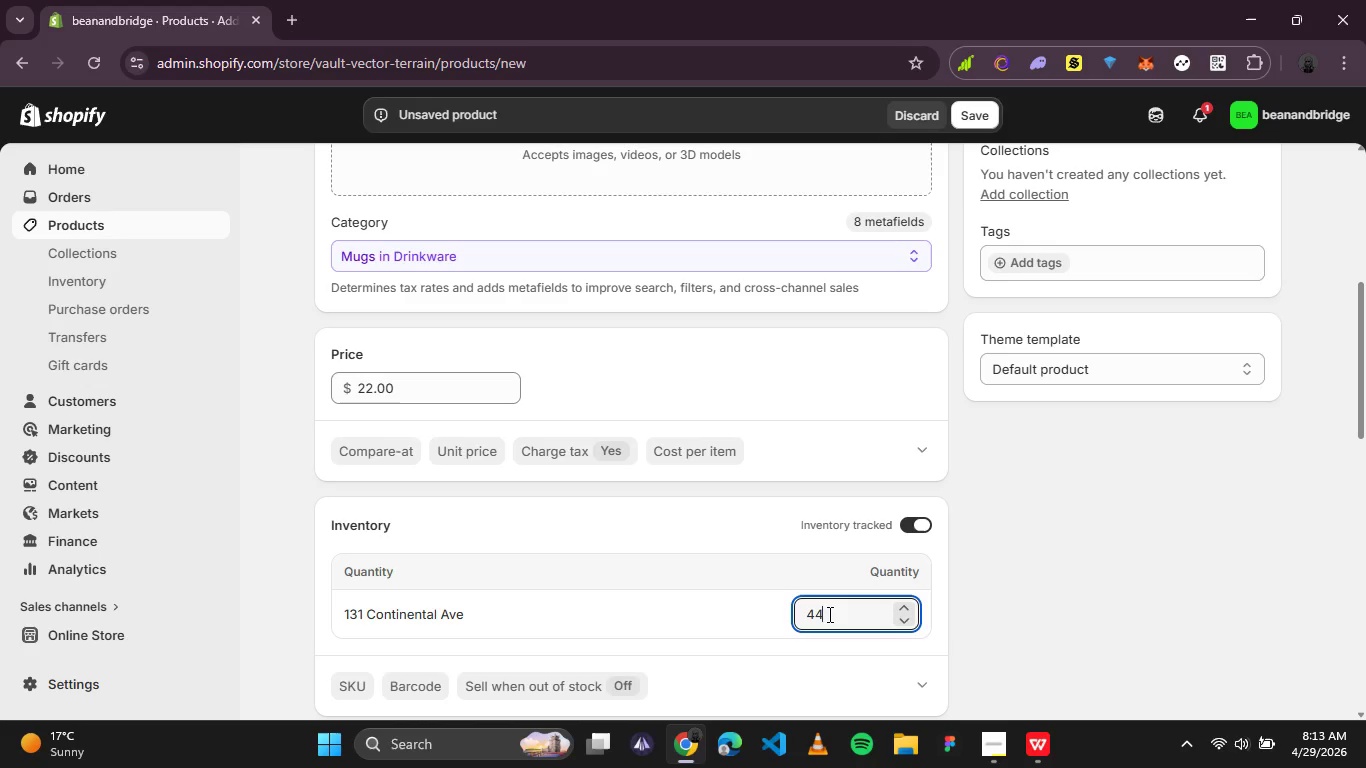 
wait(15.84)
 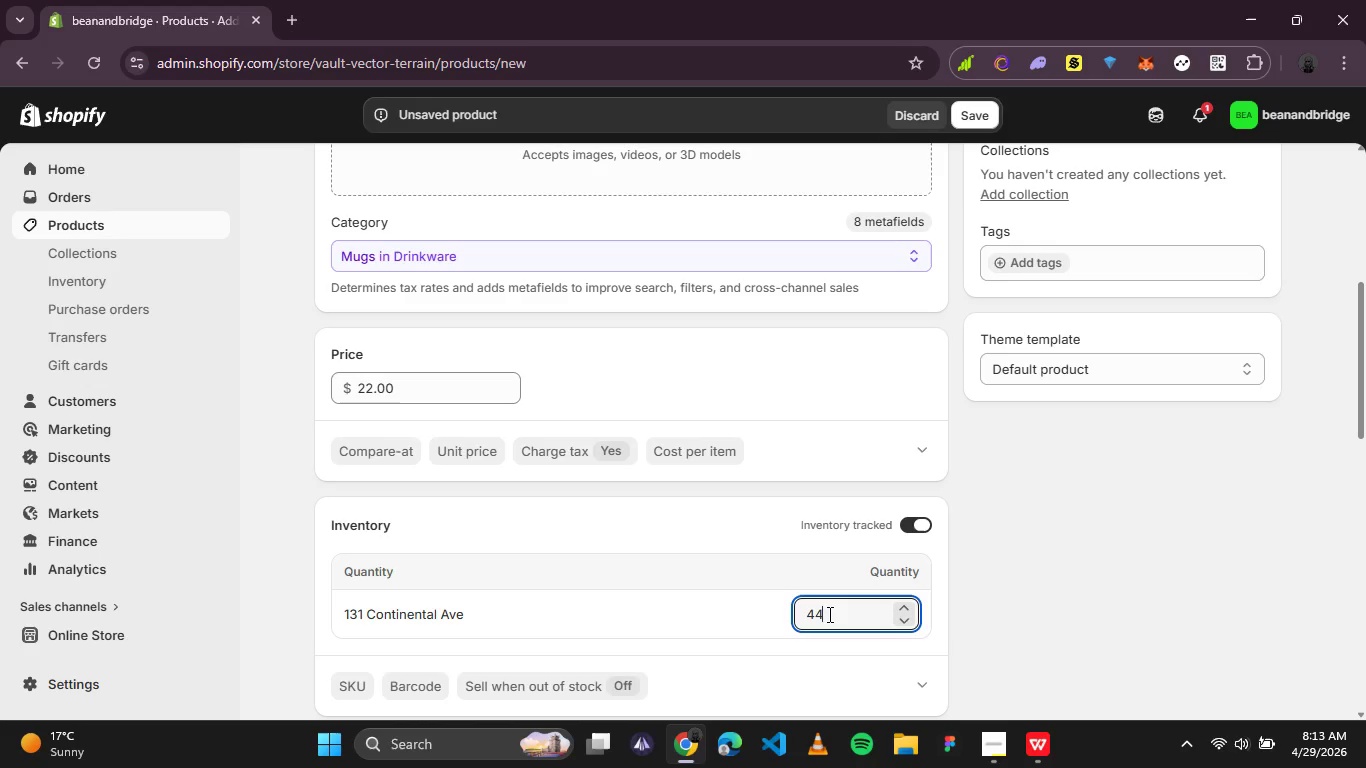 
left_click([351, 689])
 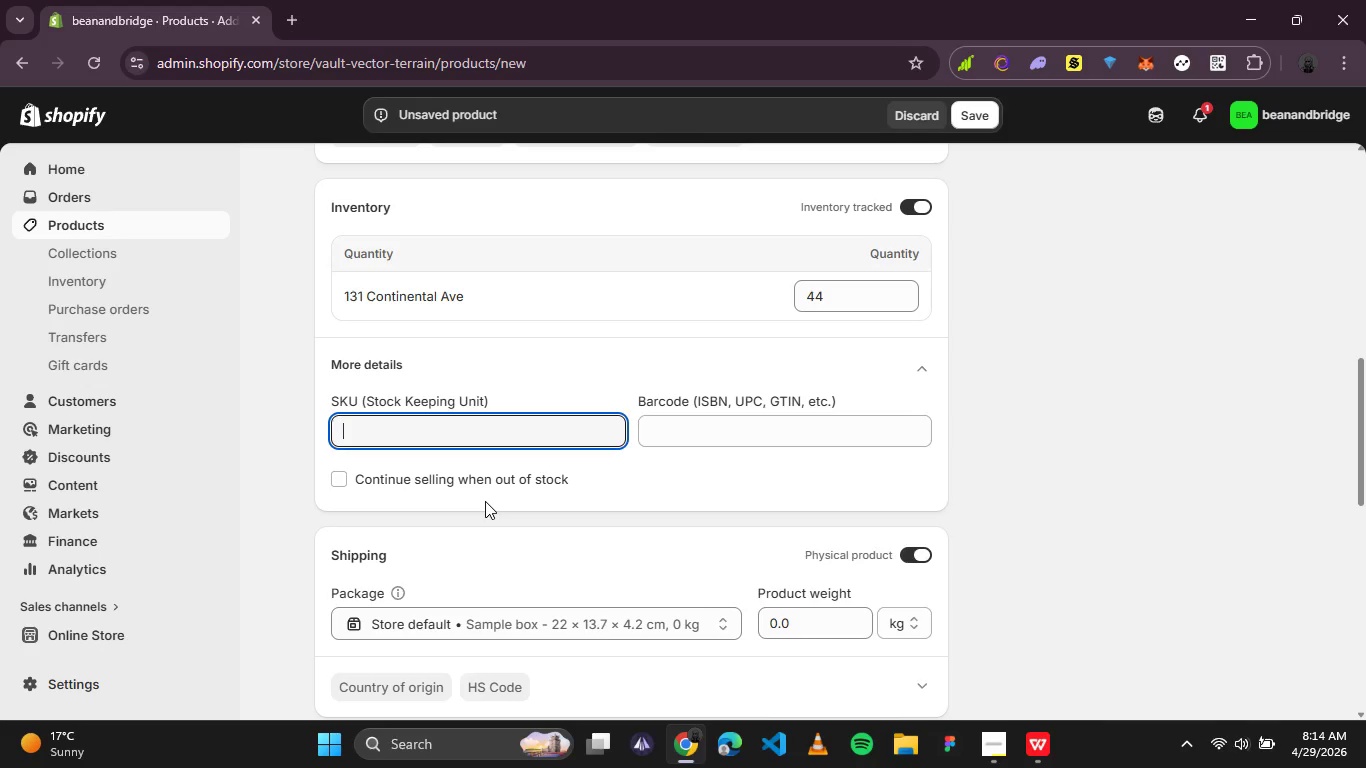 
wait(13.99)
 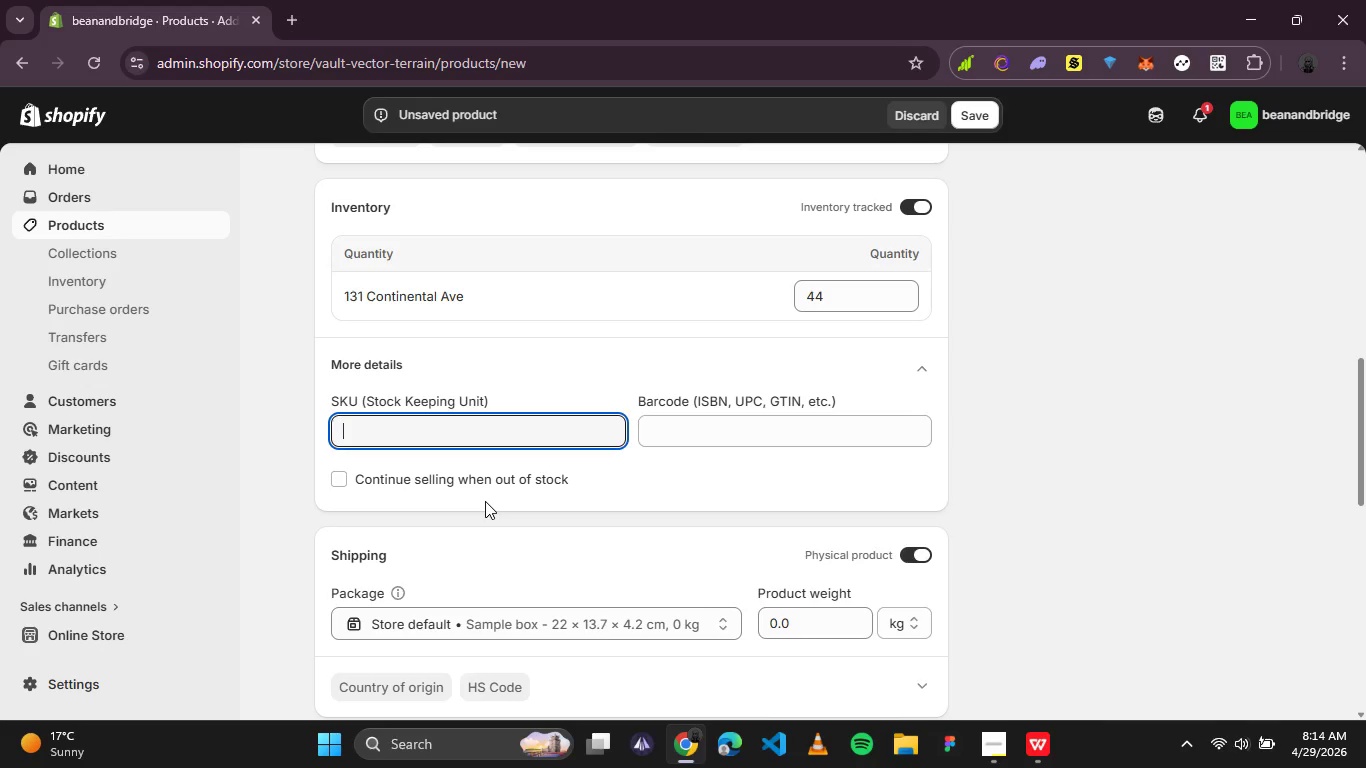 
type(RR-MER-002)
 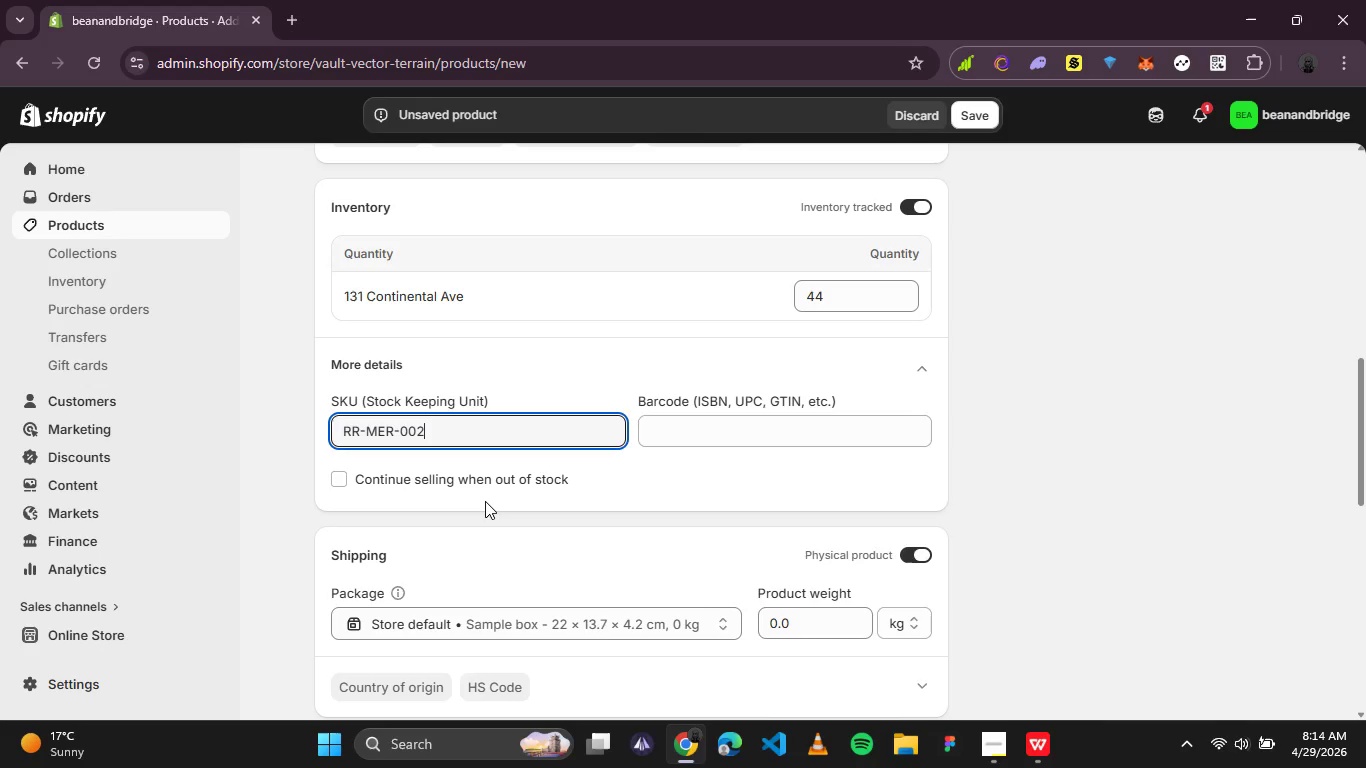 
wait(8.66)
 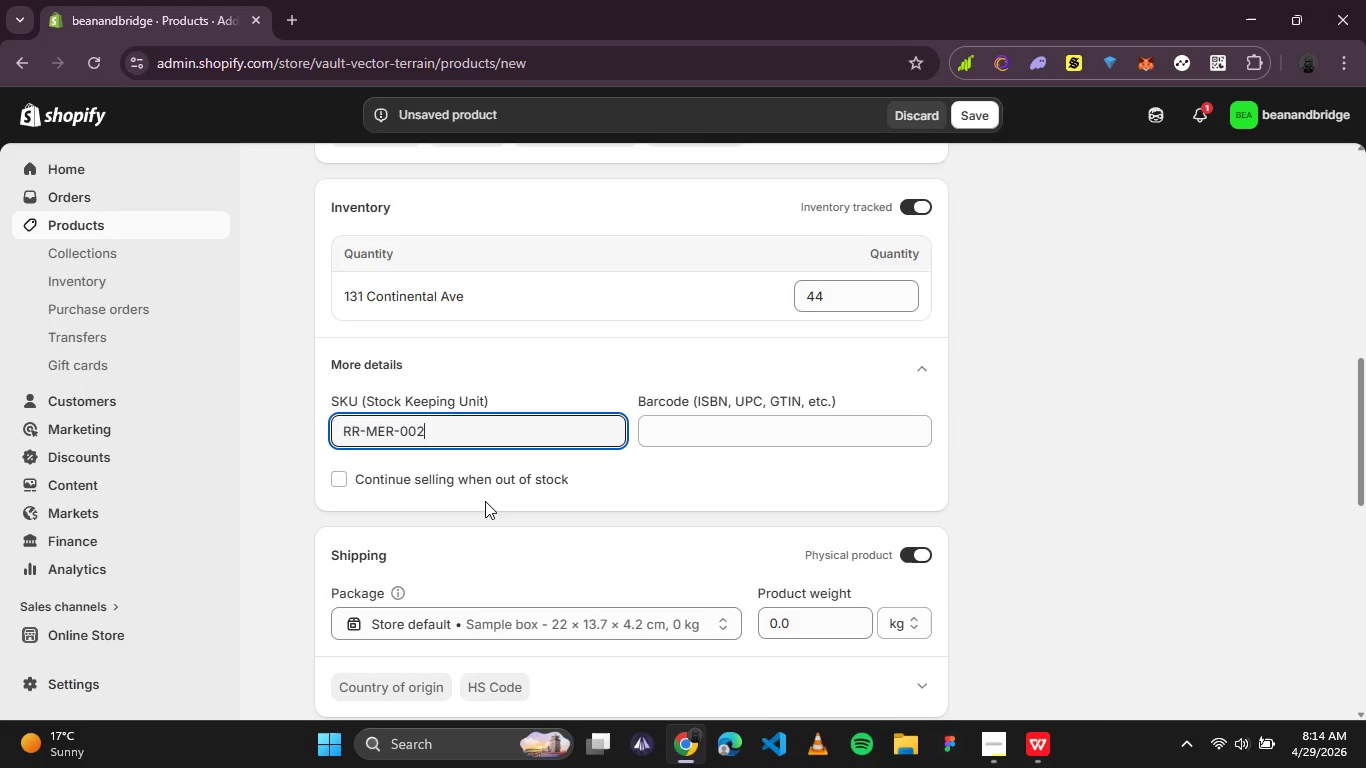 
left_click([839, 310])
 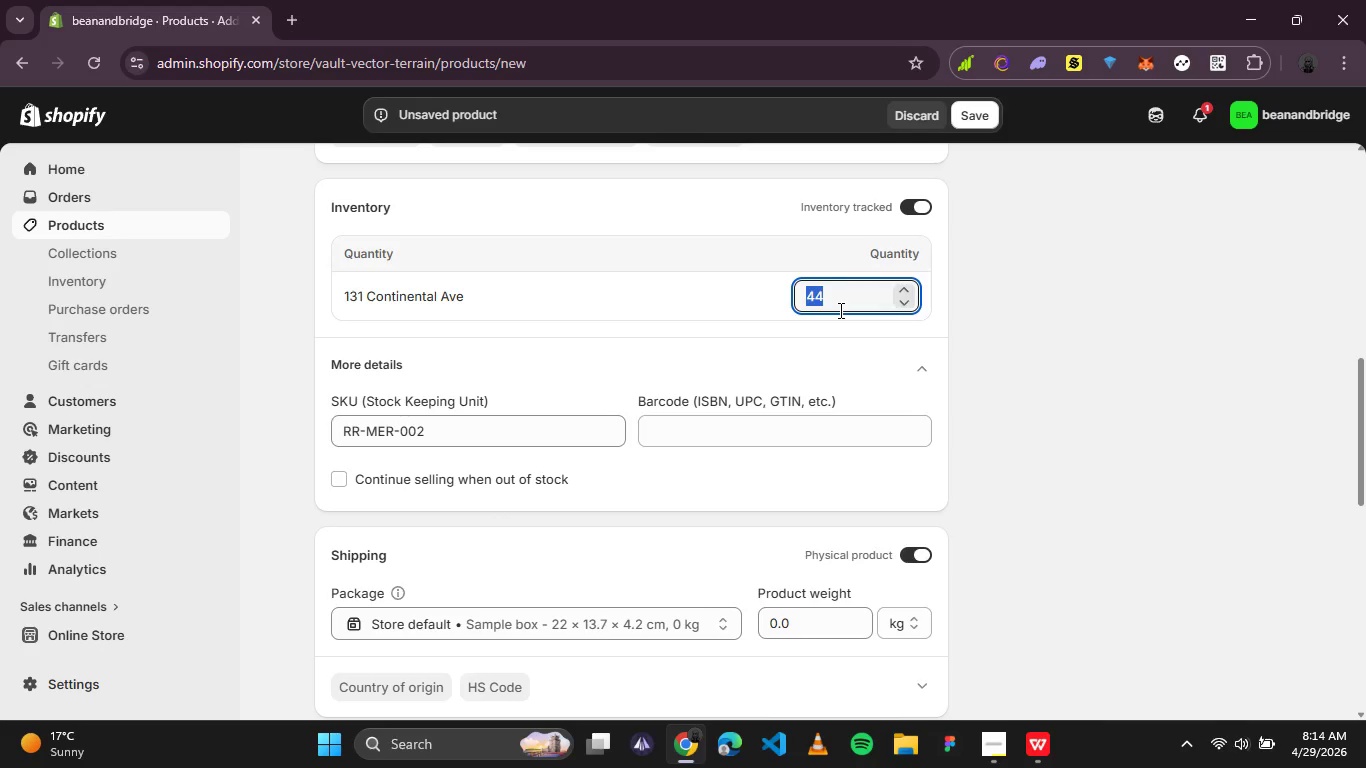 
type(42)
 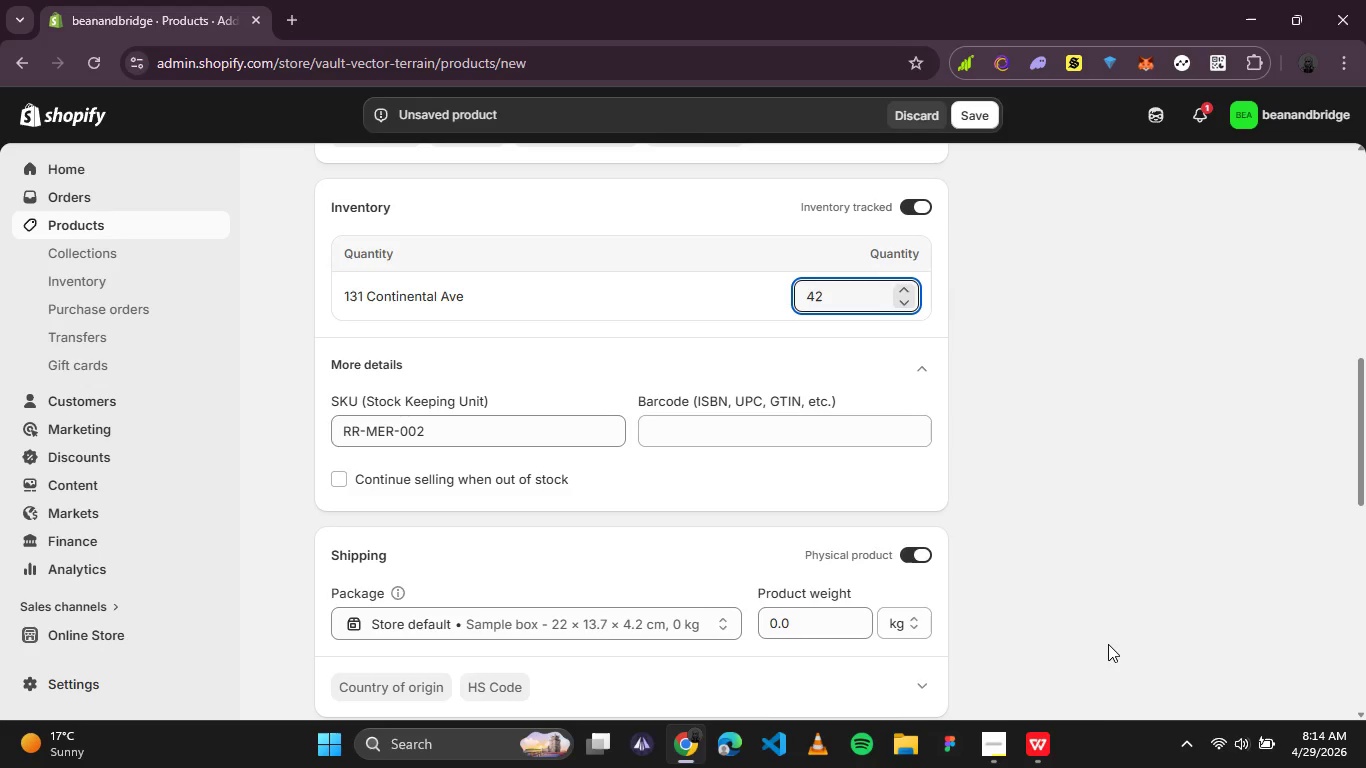 
left_click([1041, 756])
 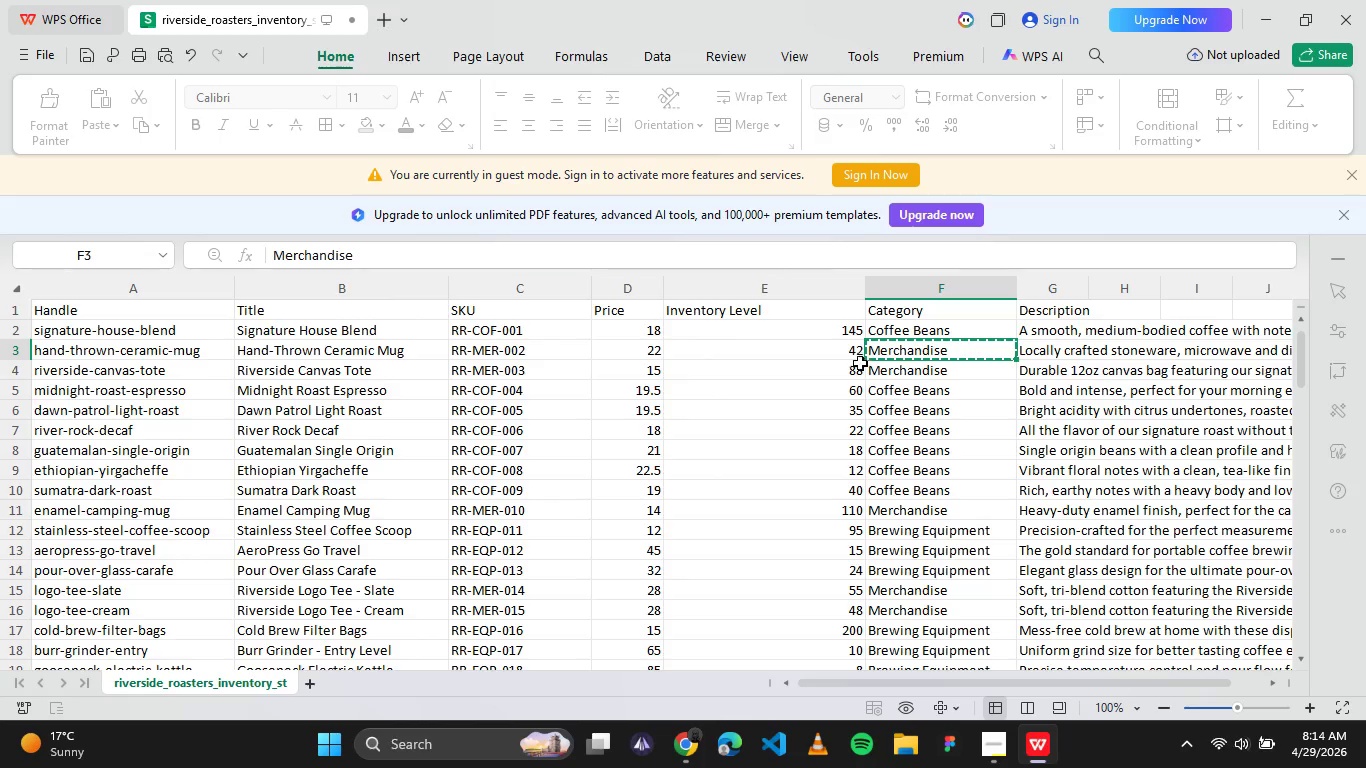 
left_click([842, 359])
 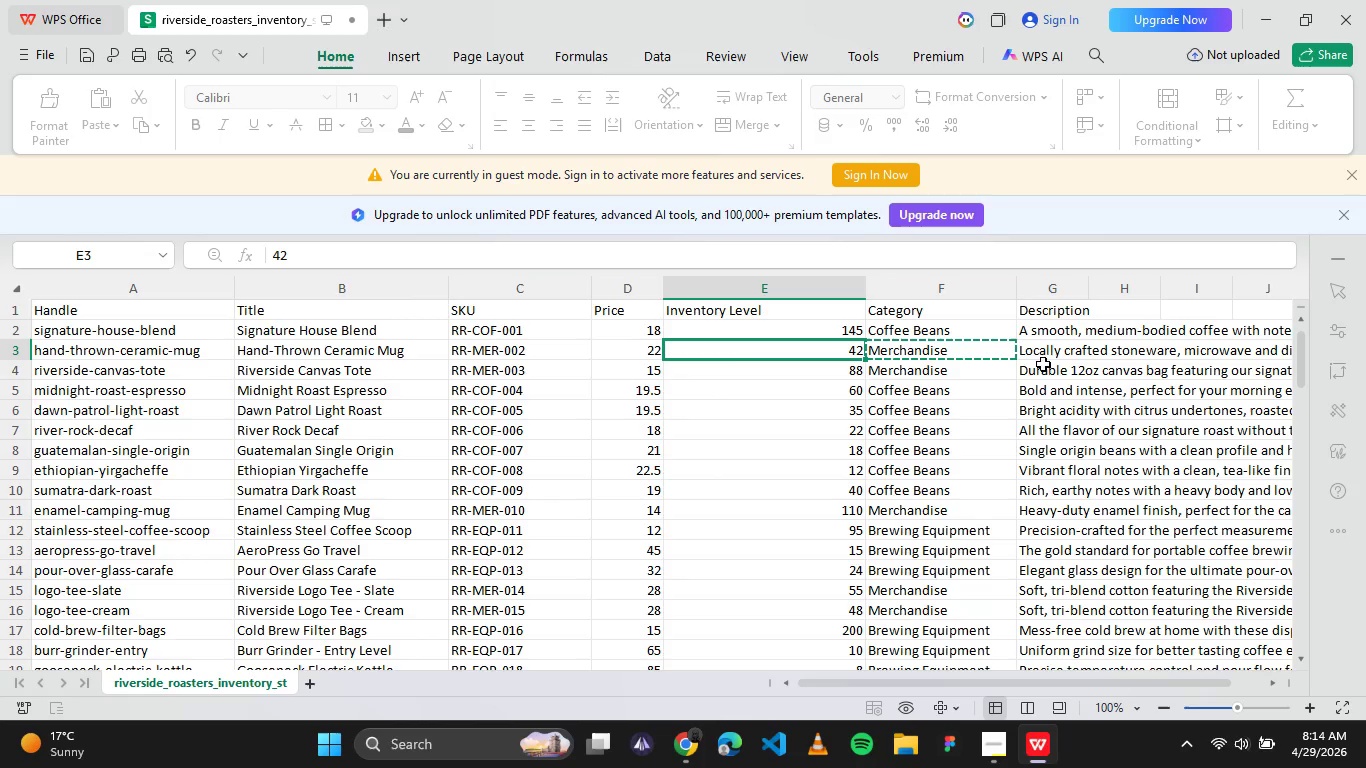 
left_click([1053, 355])
 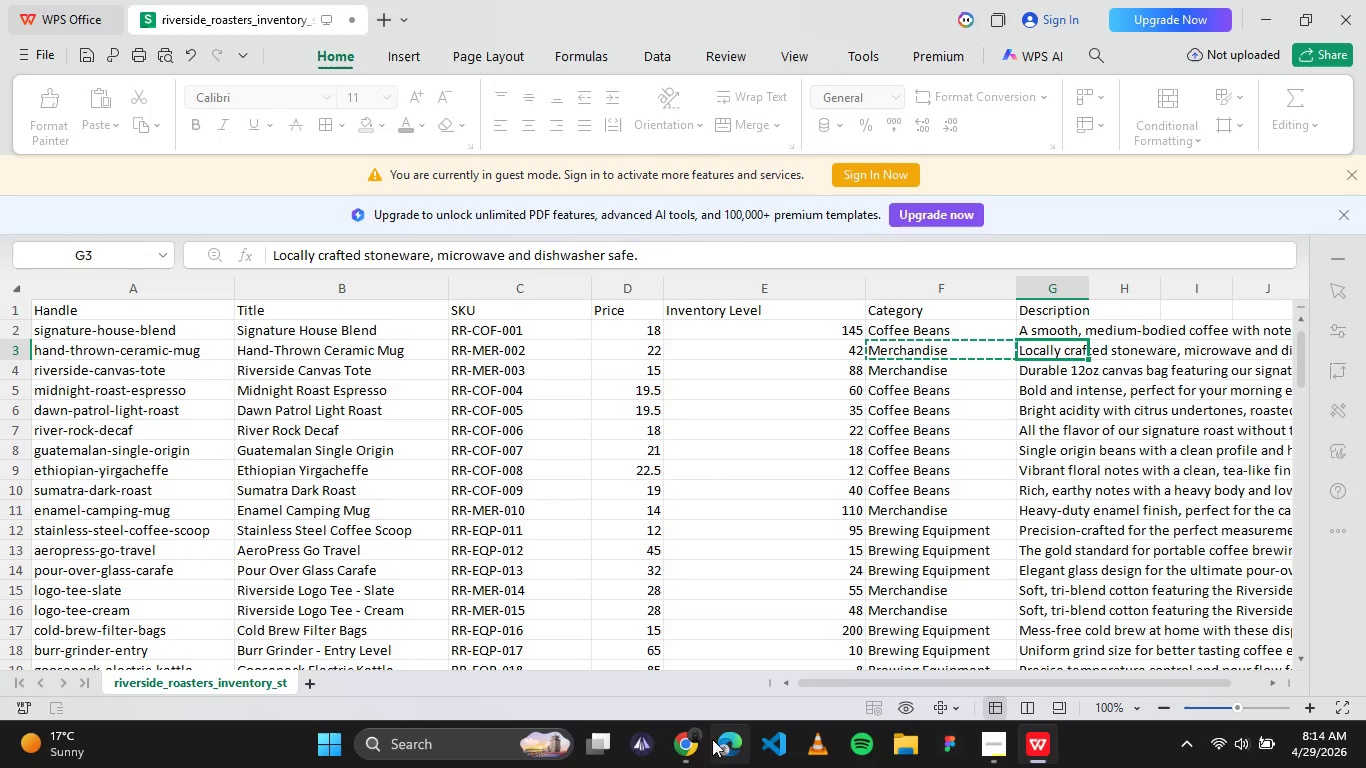 
left_click([690, 742])
 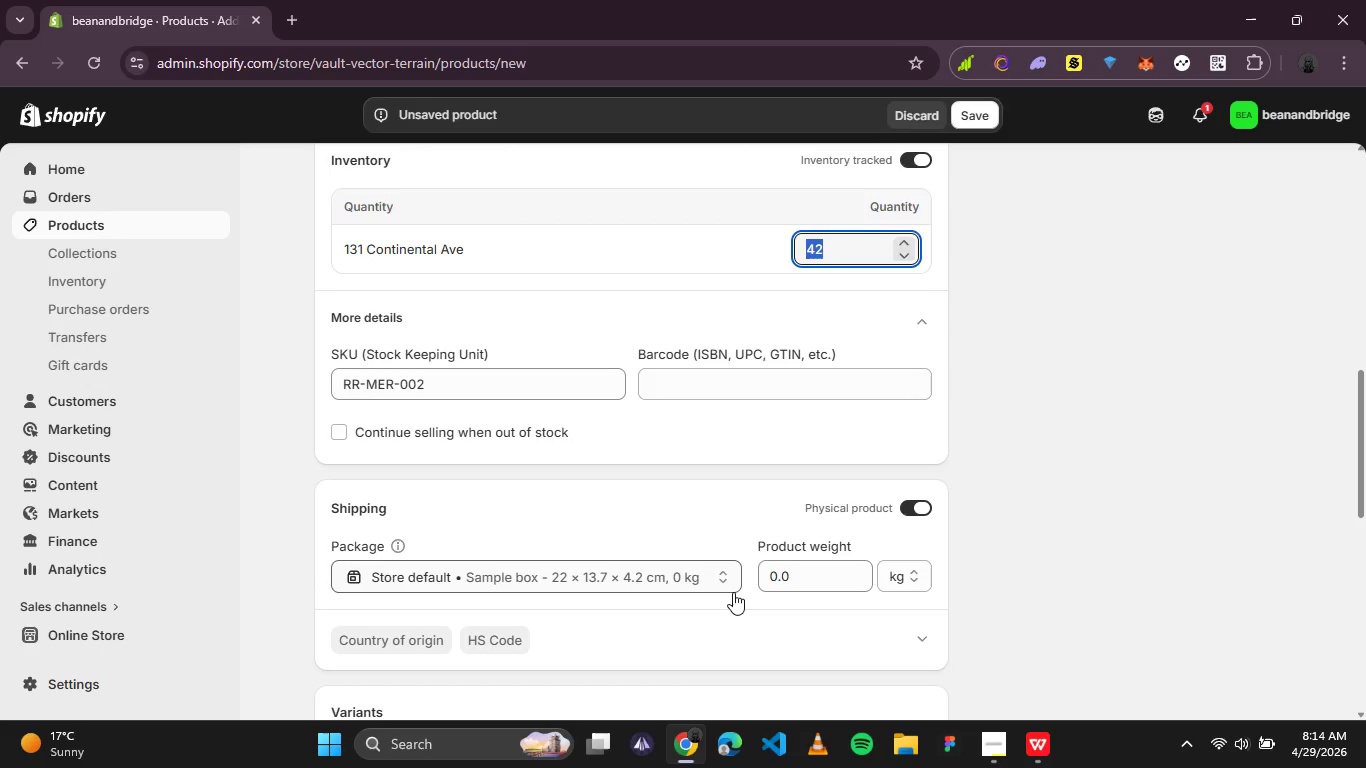 
left_click([1184, 383])
 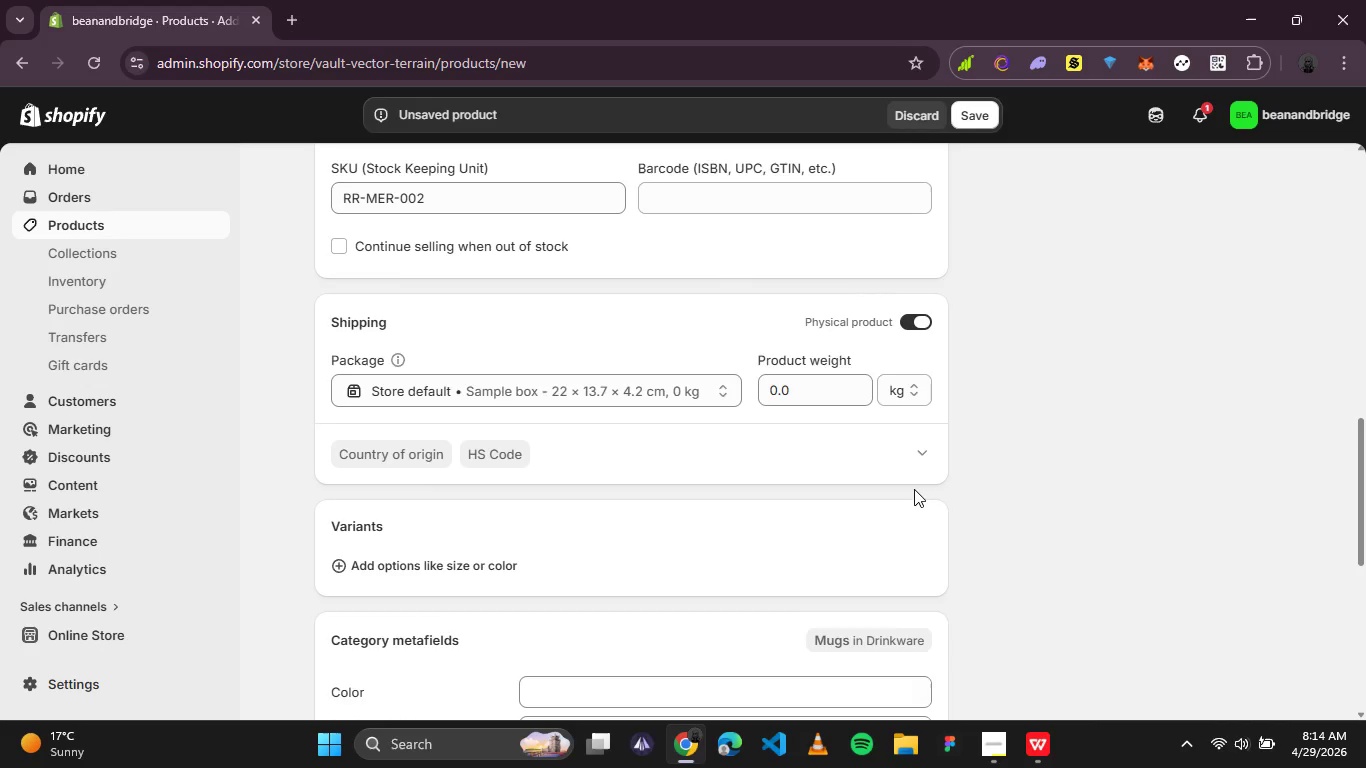 
wait(13.0)
 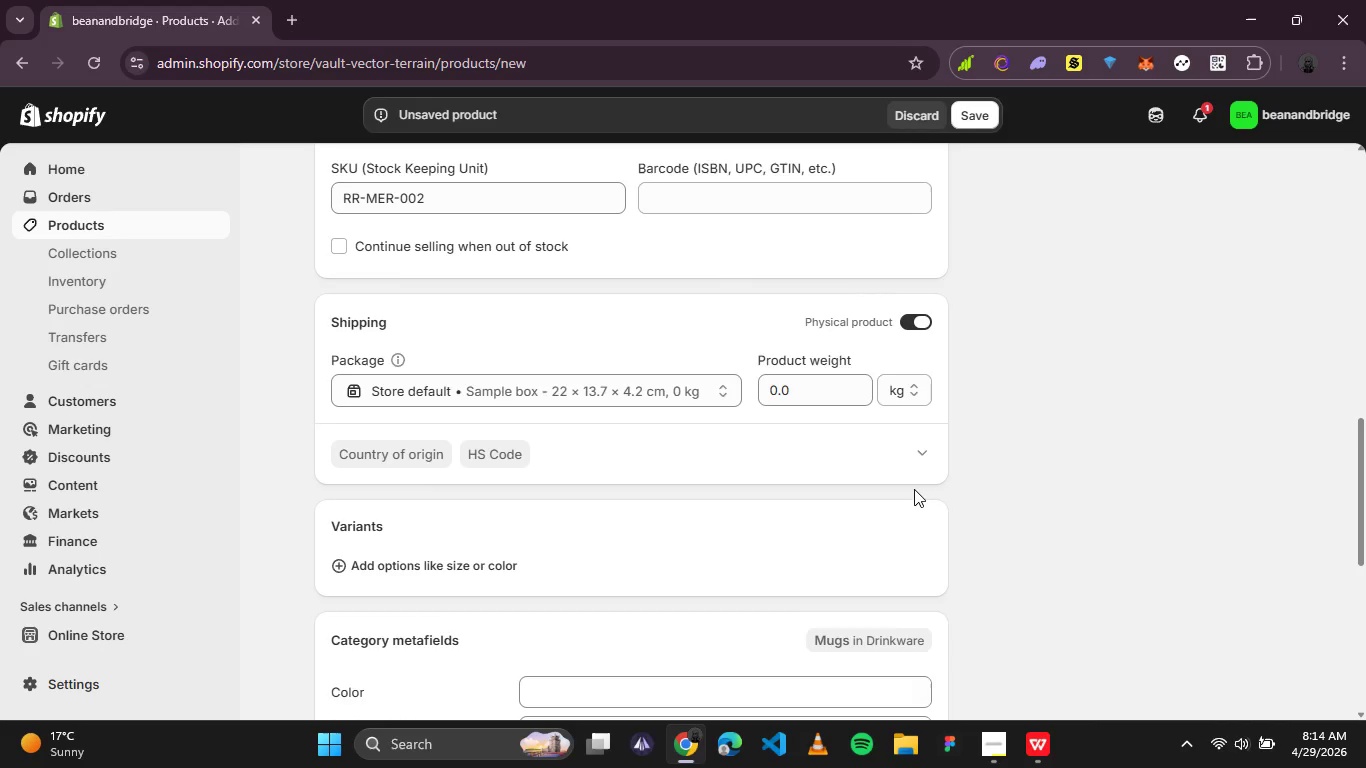 
left_click([1083, 356])
 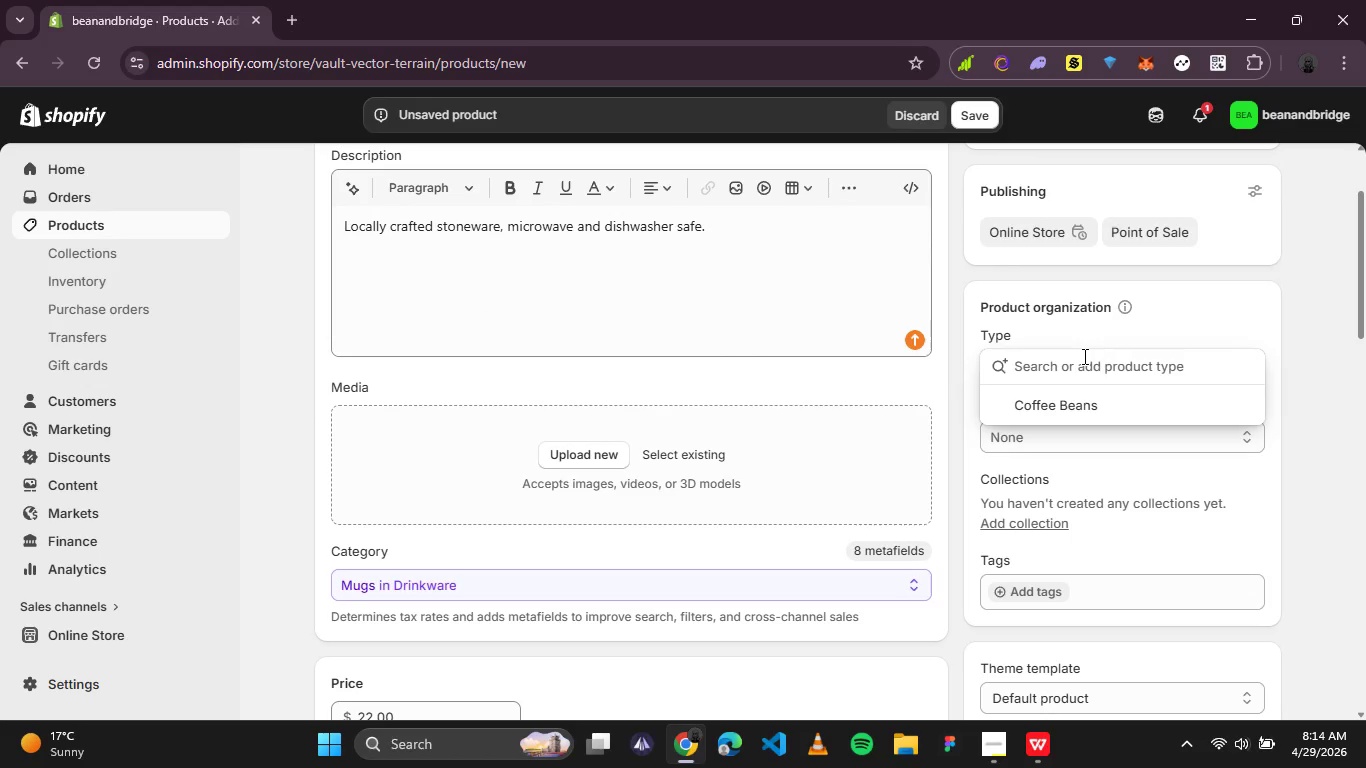 
key(Control+V)
 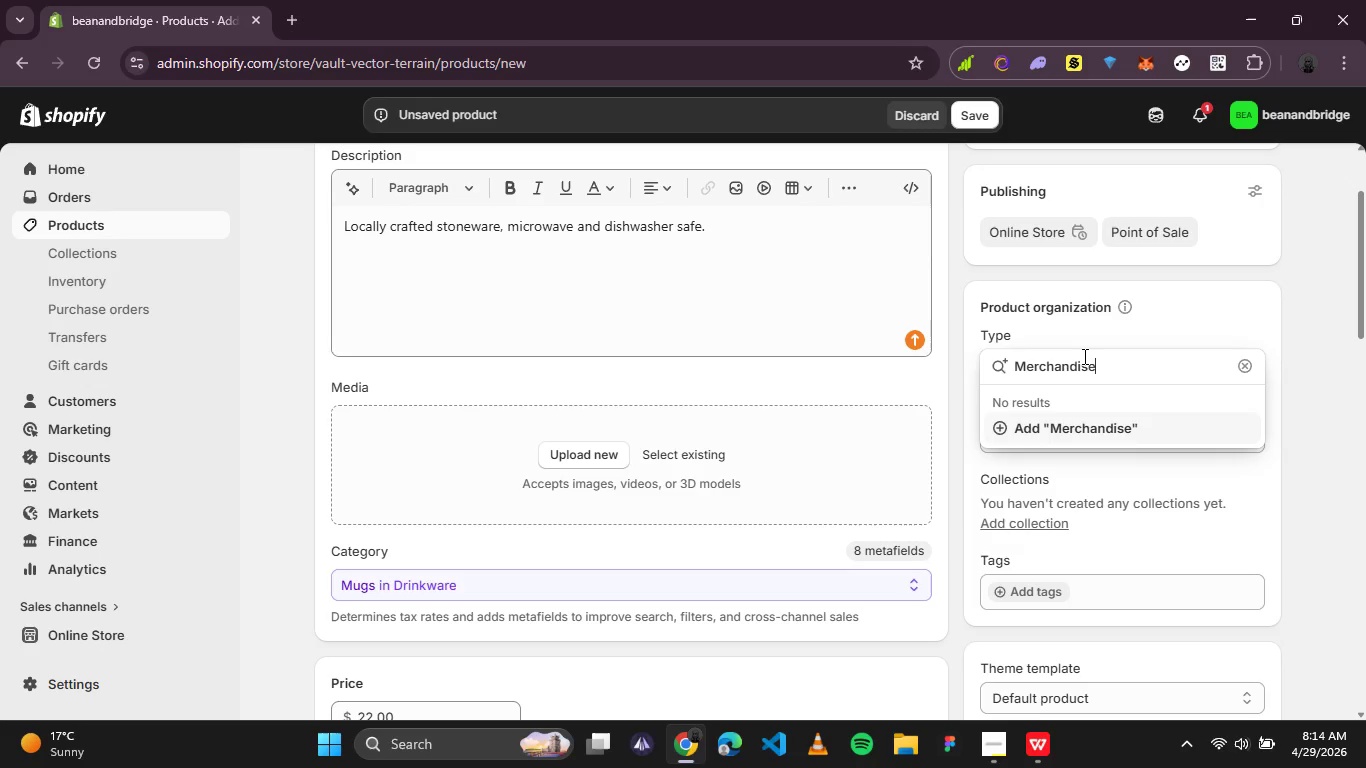 
key(Enter)
 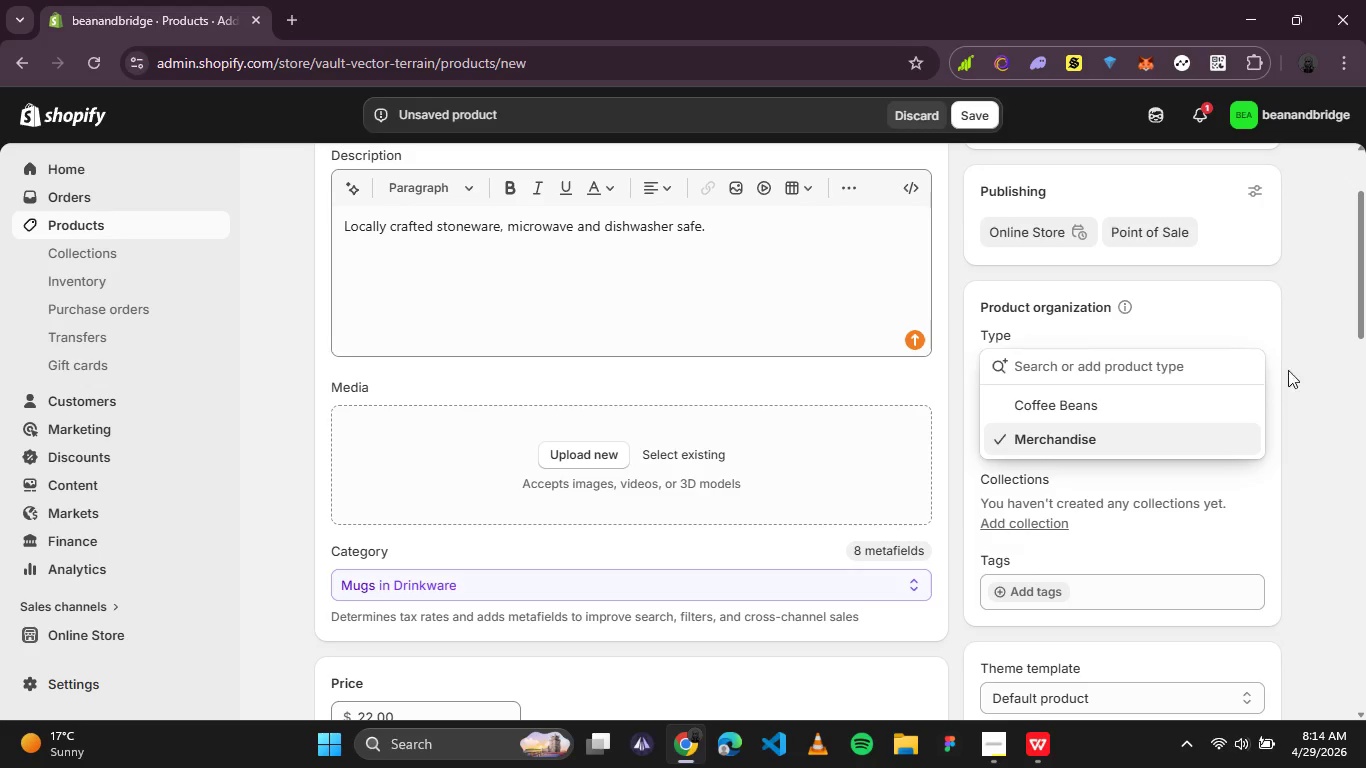 
left_click([1294, 369])
 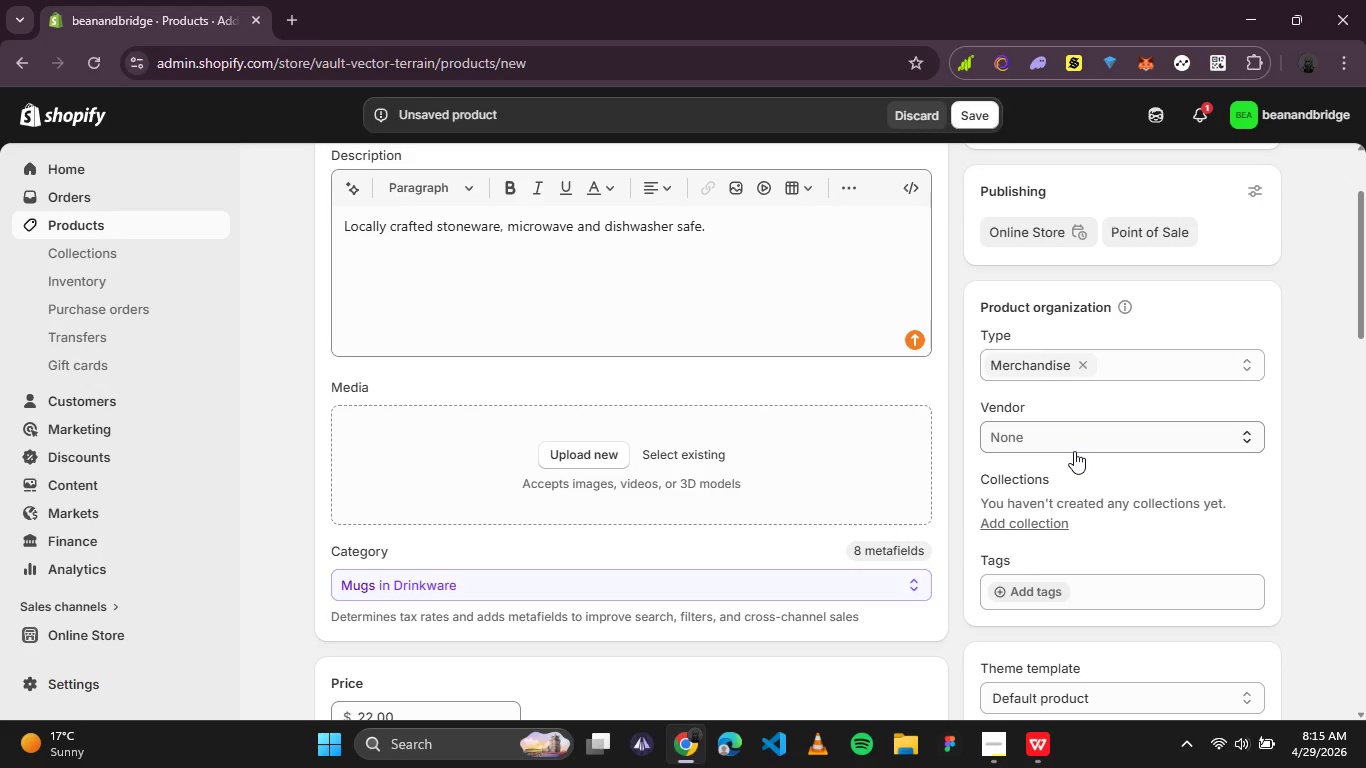 
left_click([1074, 451])
 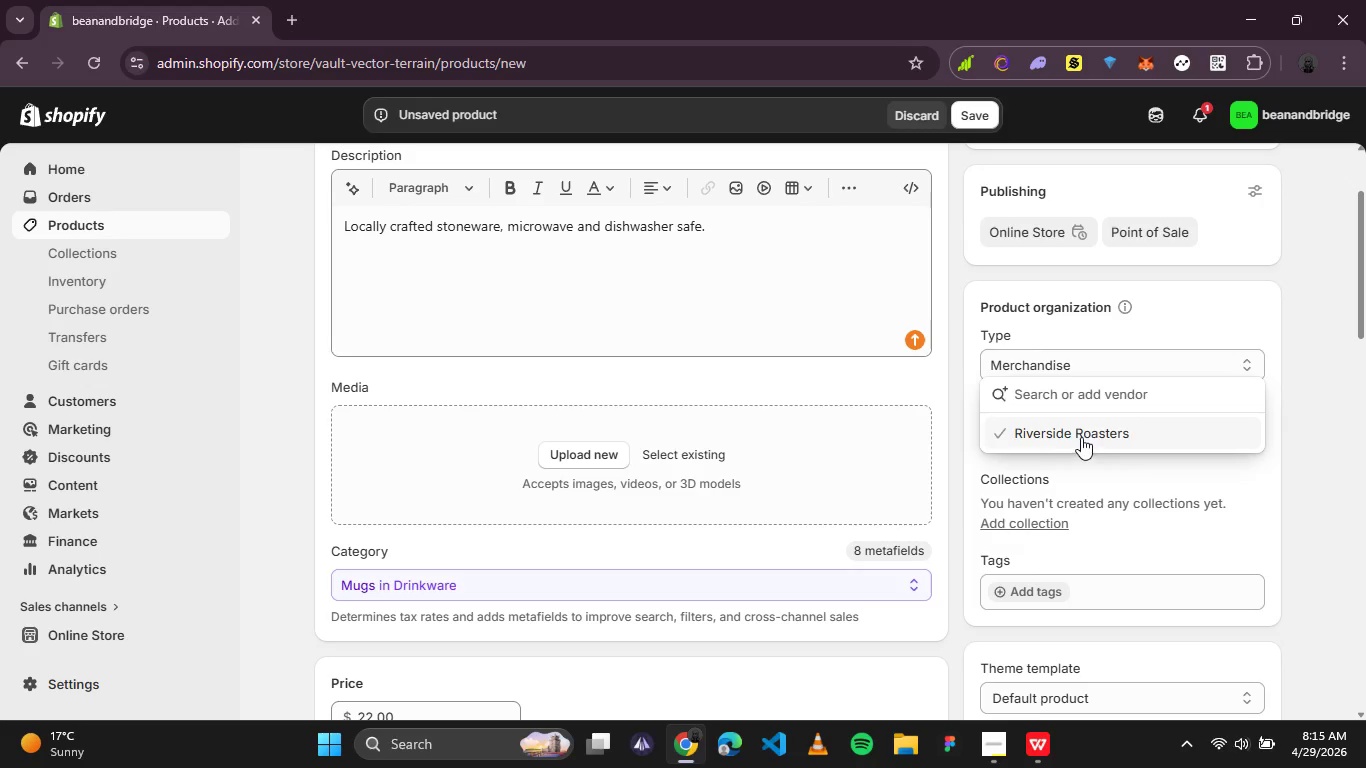 
left_click([1081, 436])
 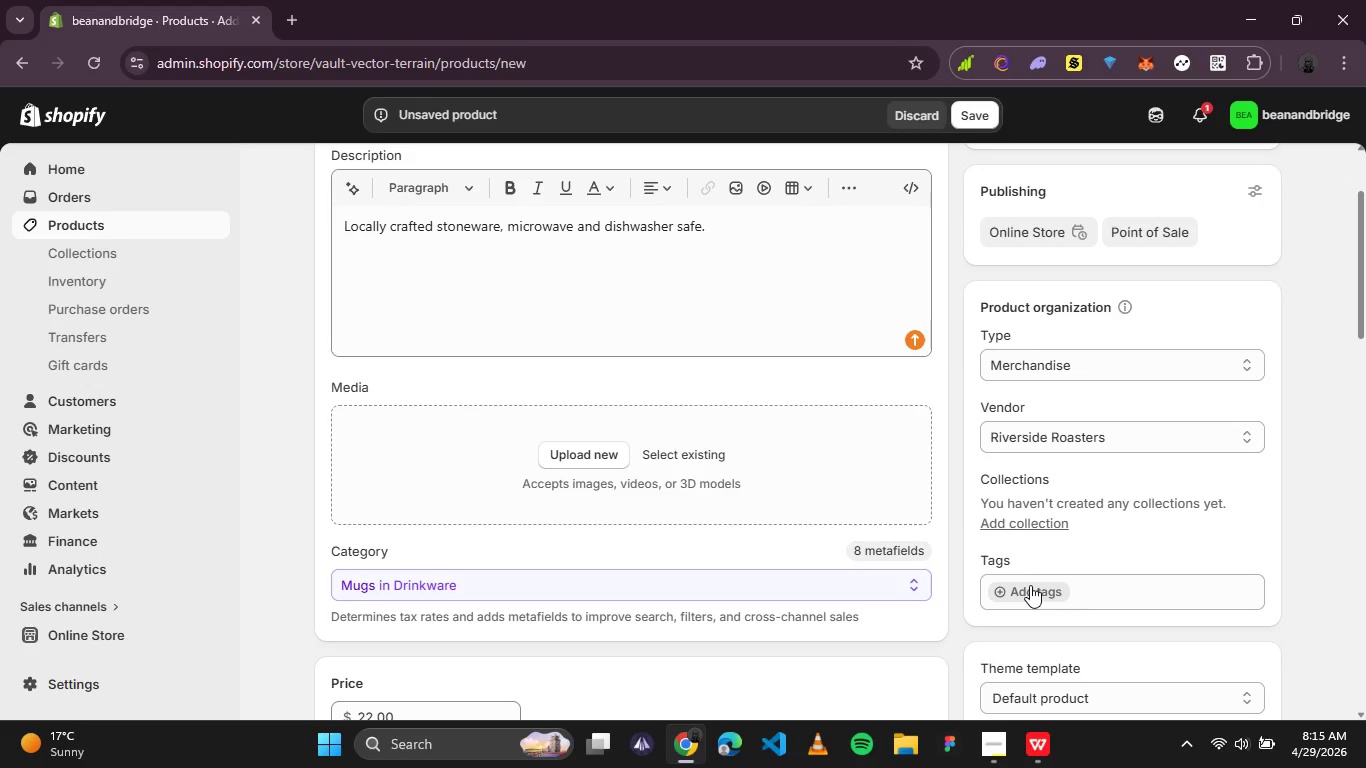 
left_click([1030, 585])
 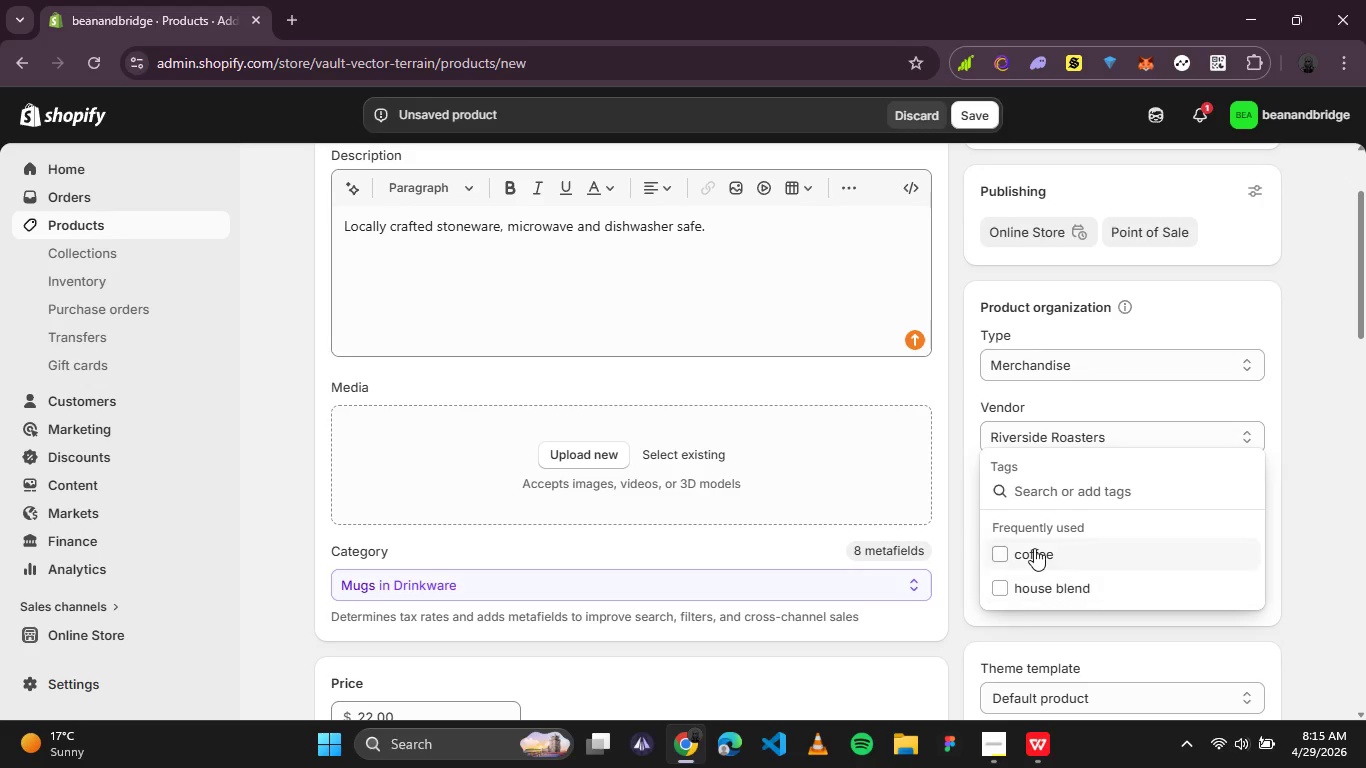 
left_click([1034, 546])
 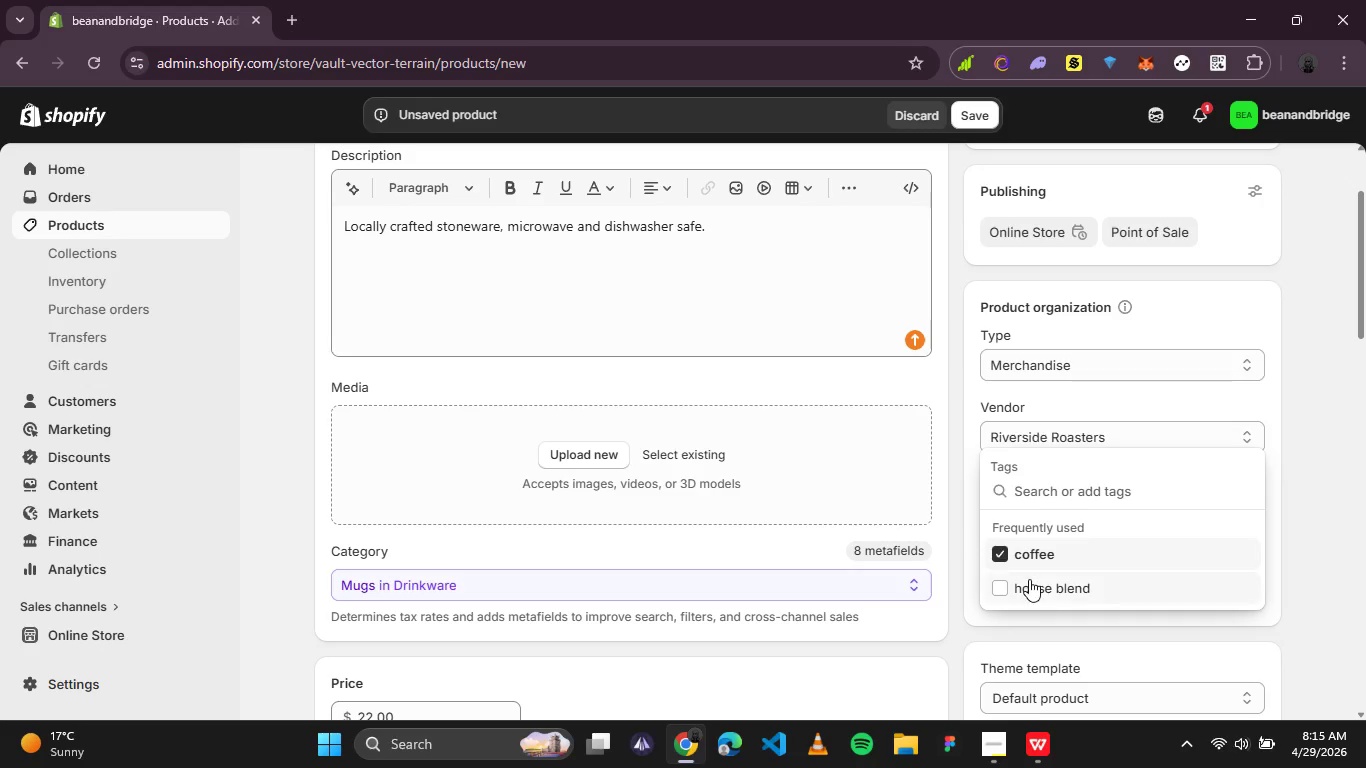 
left_click([1028, 579])
 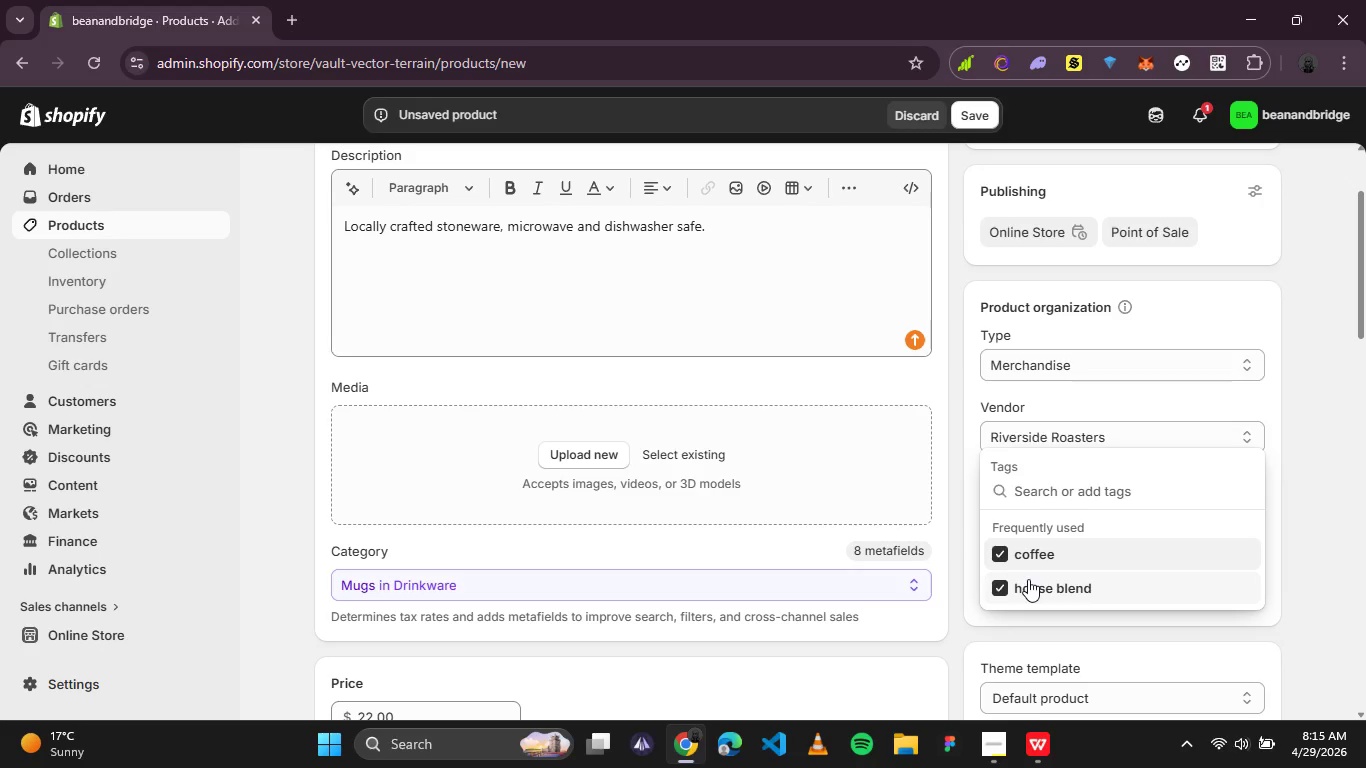 
wait(7.88)
 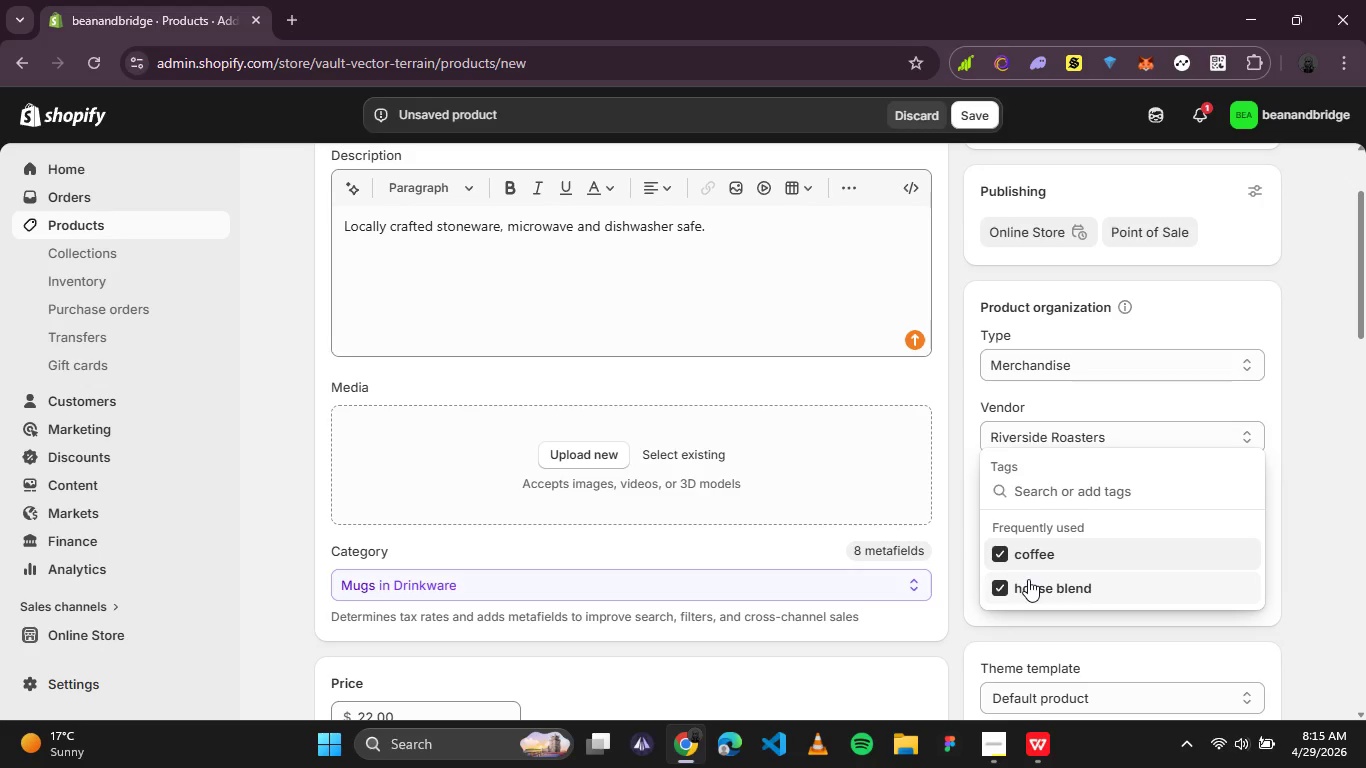 
left_click([1006, 551])
 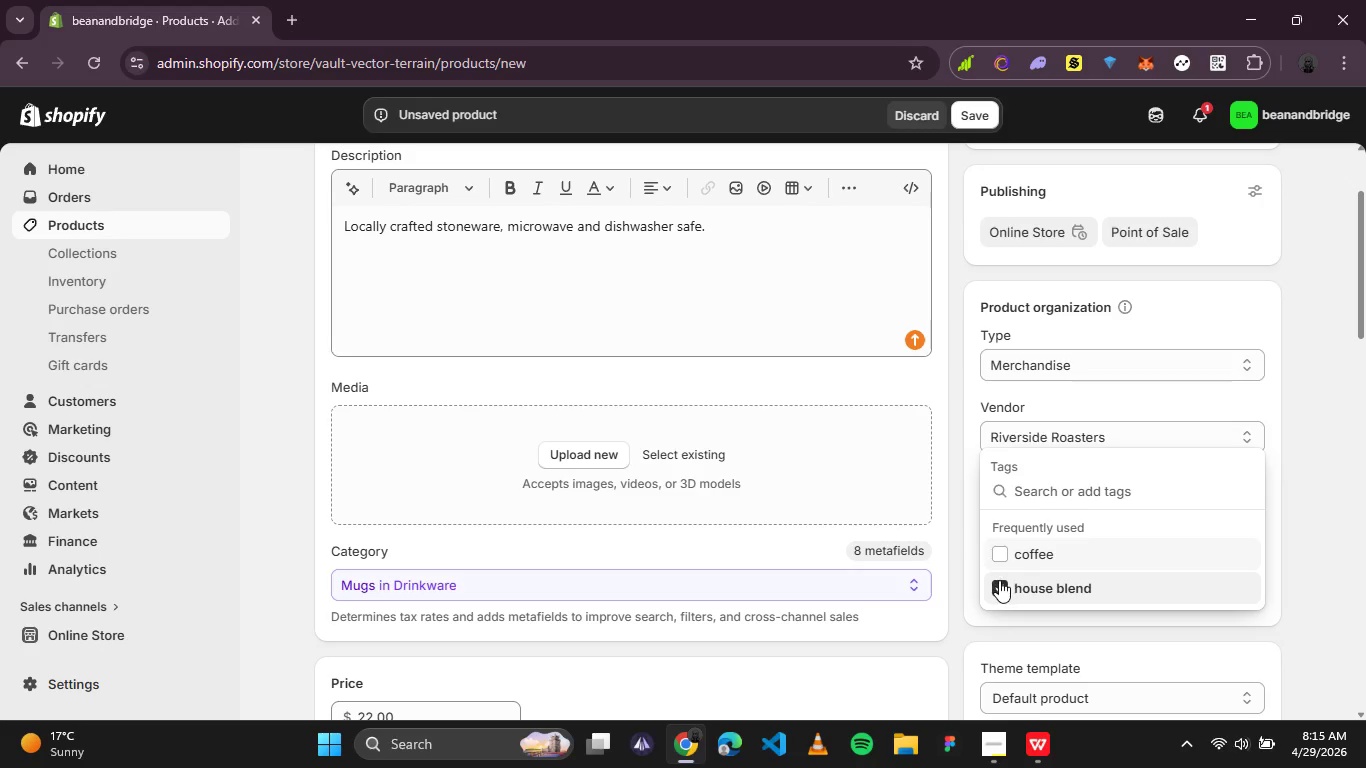 
left_click([999, 580])
 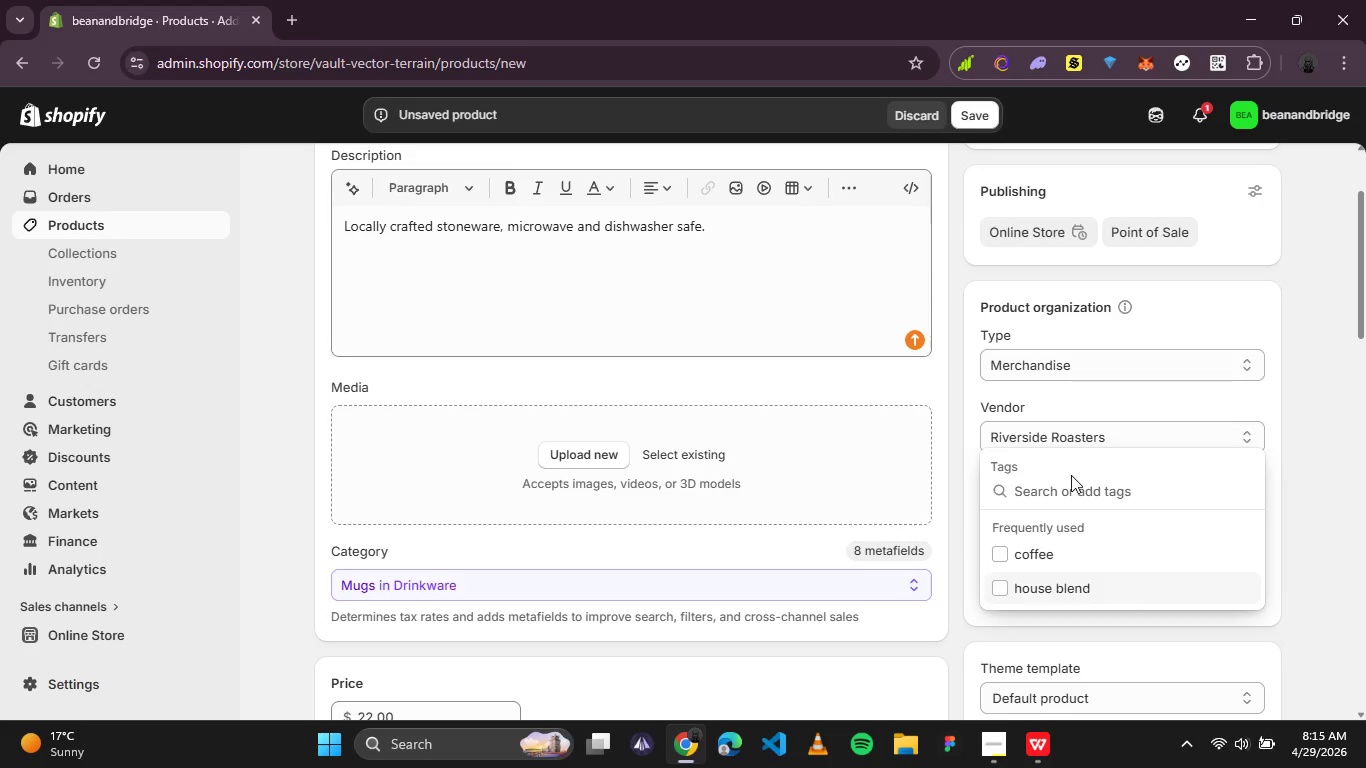 
left_click([1066, 486])
 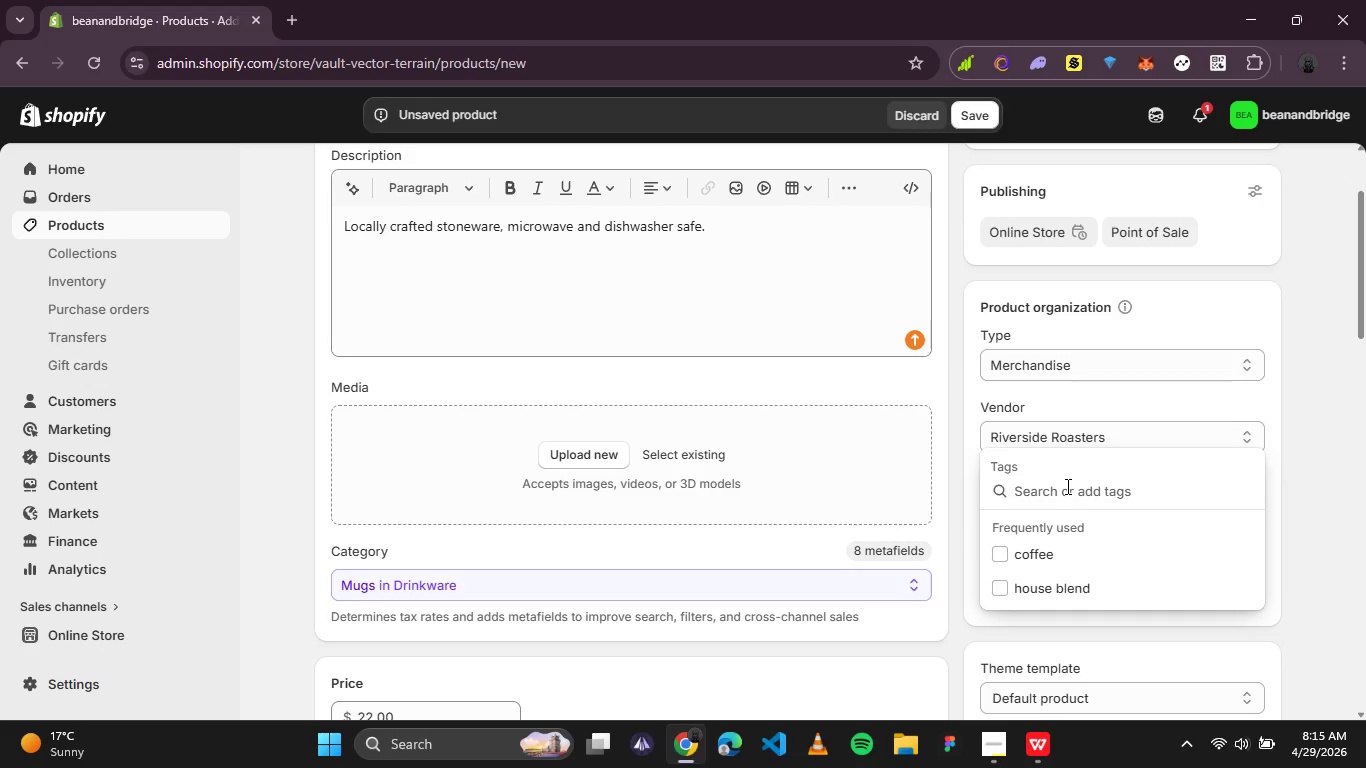 
type(mug)
 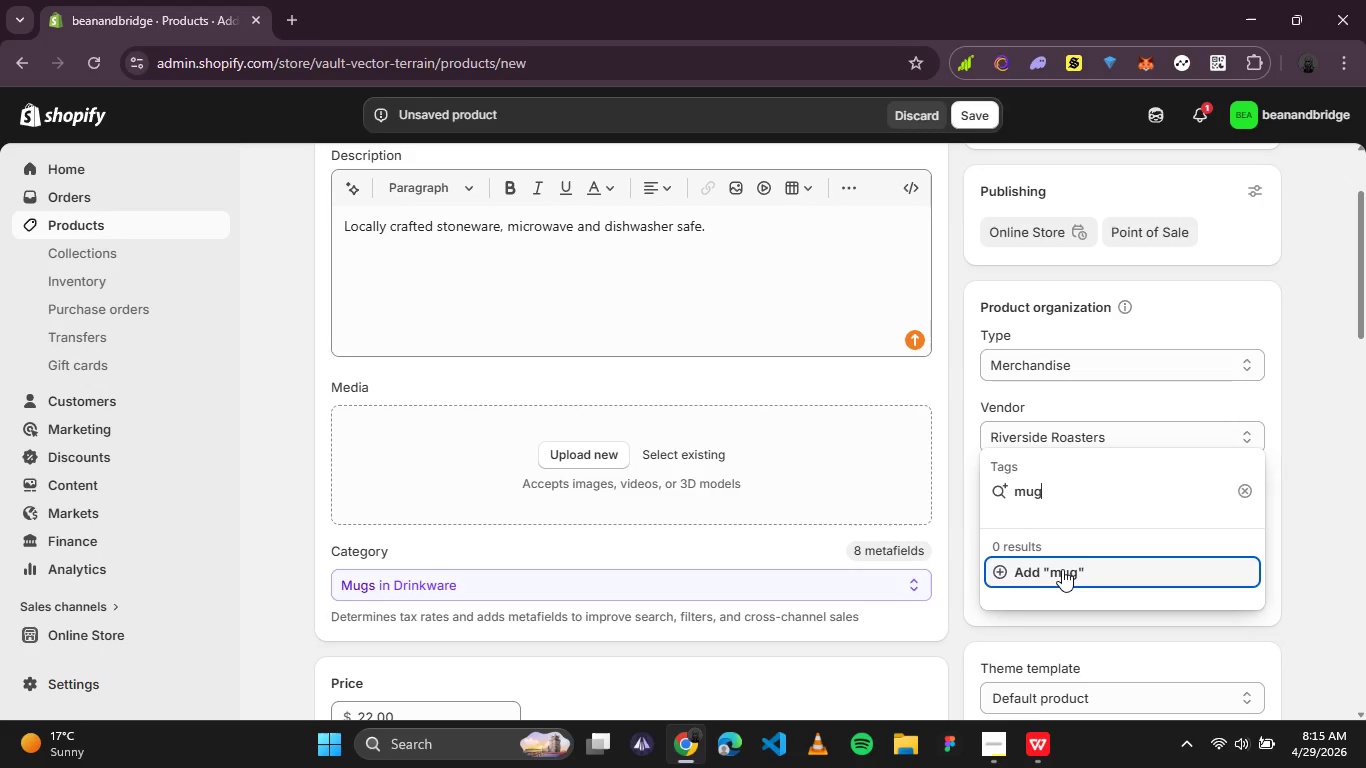 
left_click([1062, 569])
 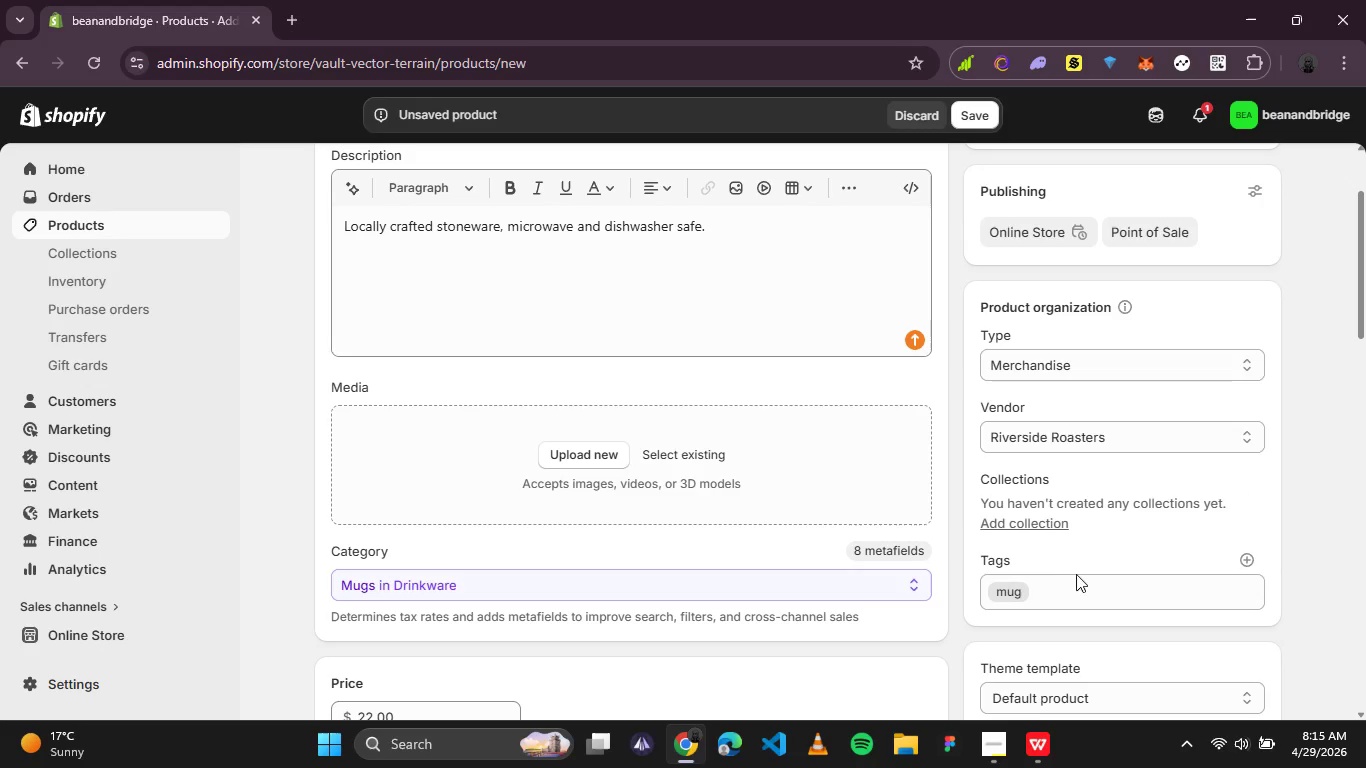 
left_click([1070, 589])
 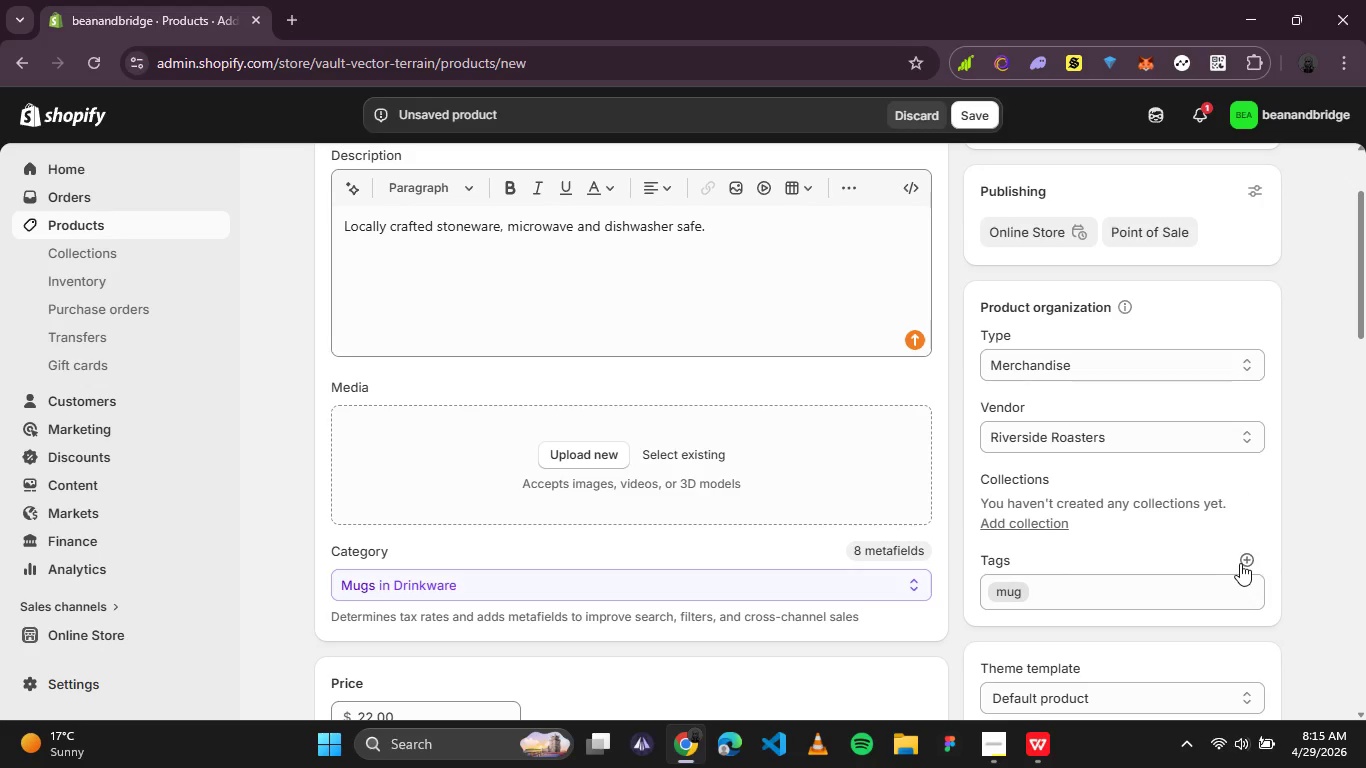 
left_click([1243, 563])
 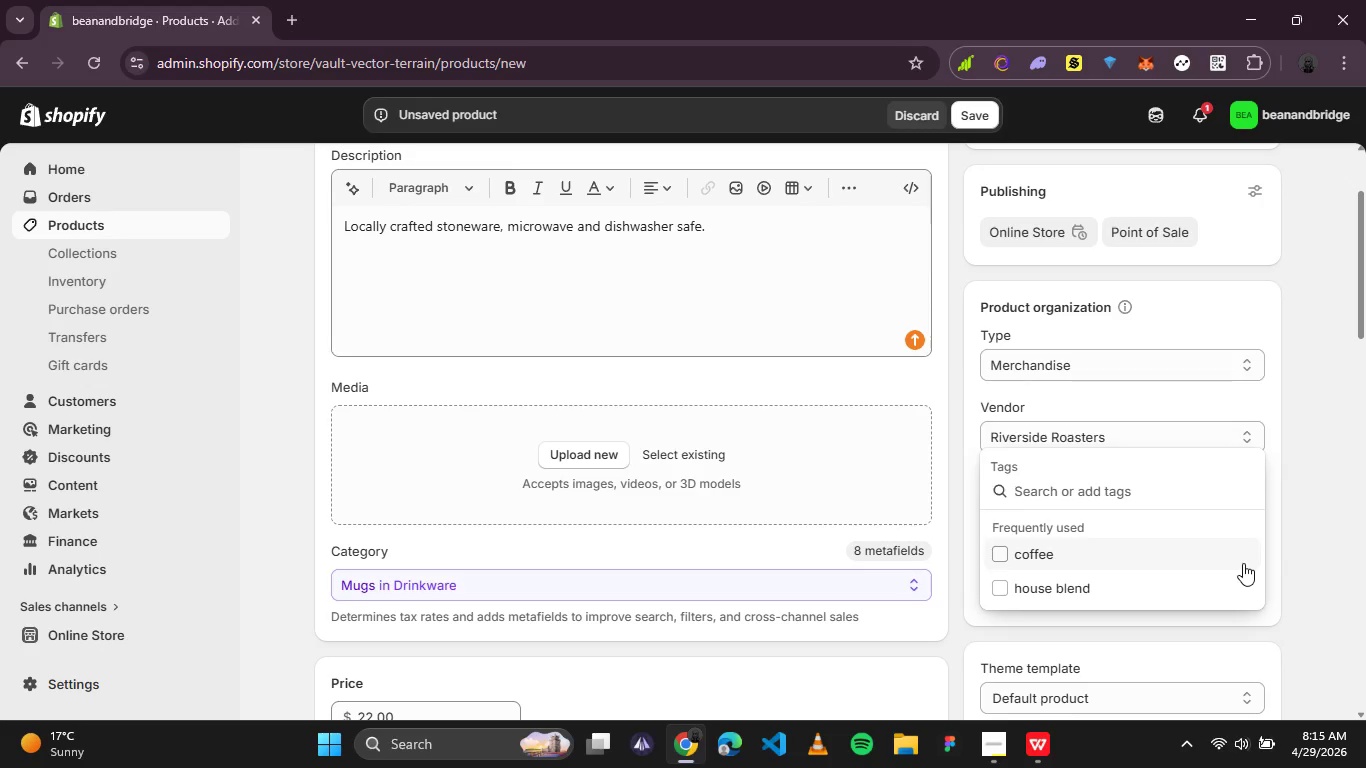 
type(ceramic)
 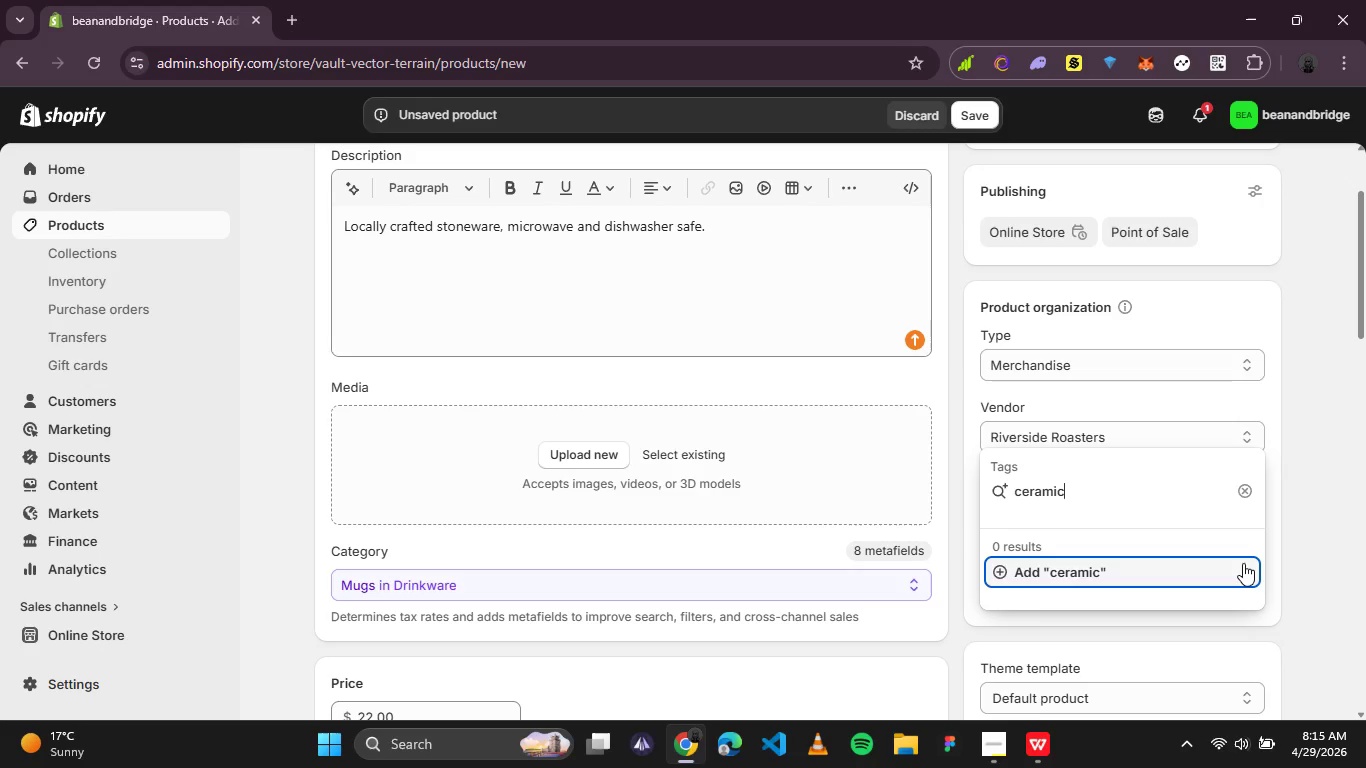 
key(Enter)
 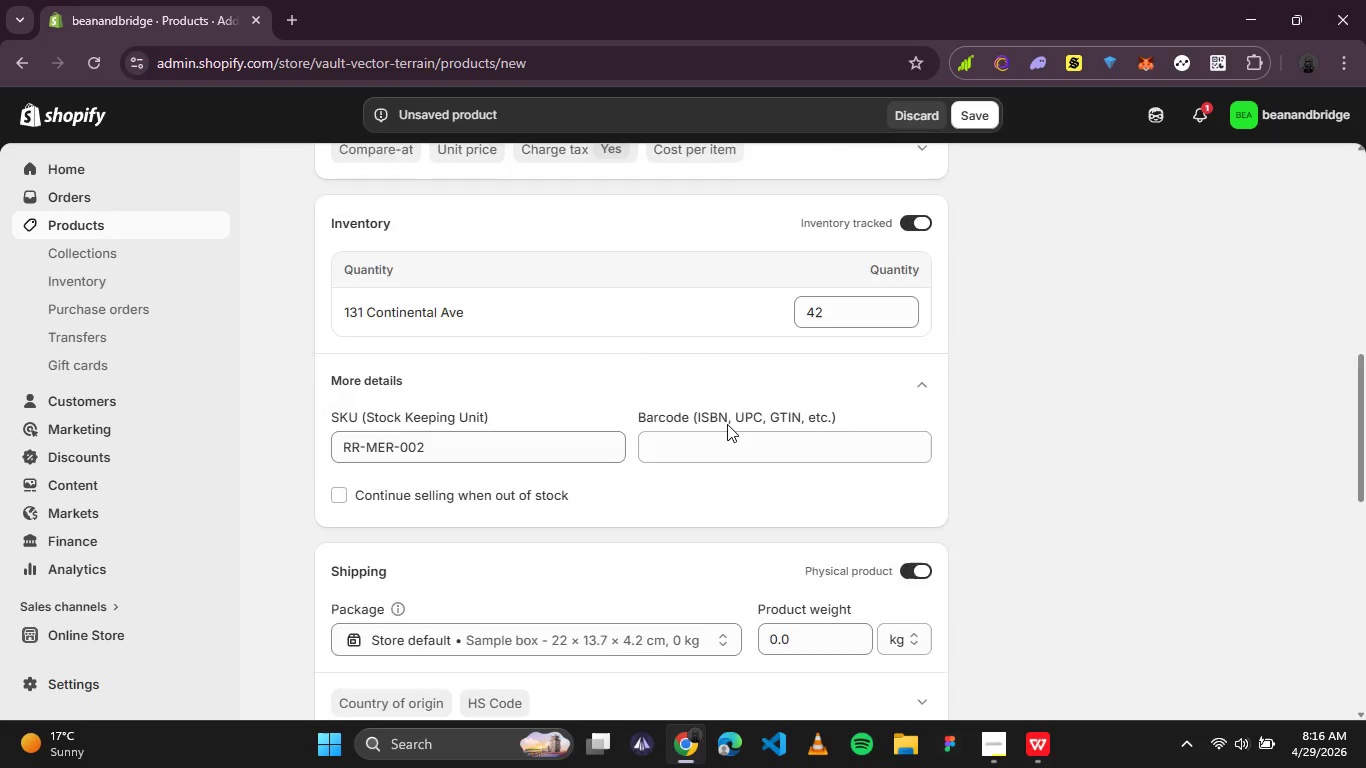 
wait(42.3)
 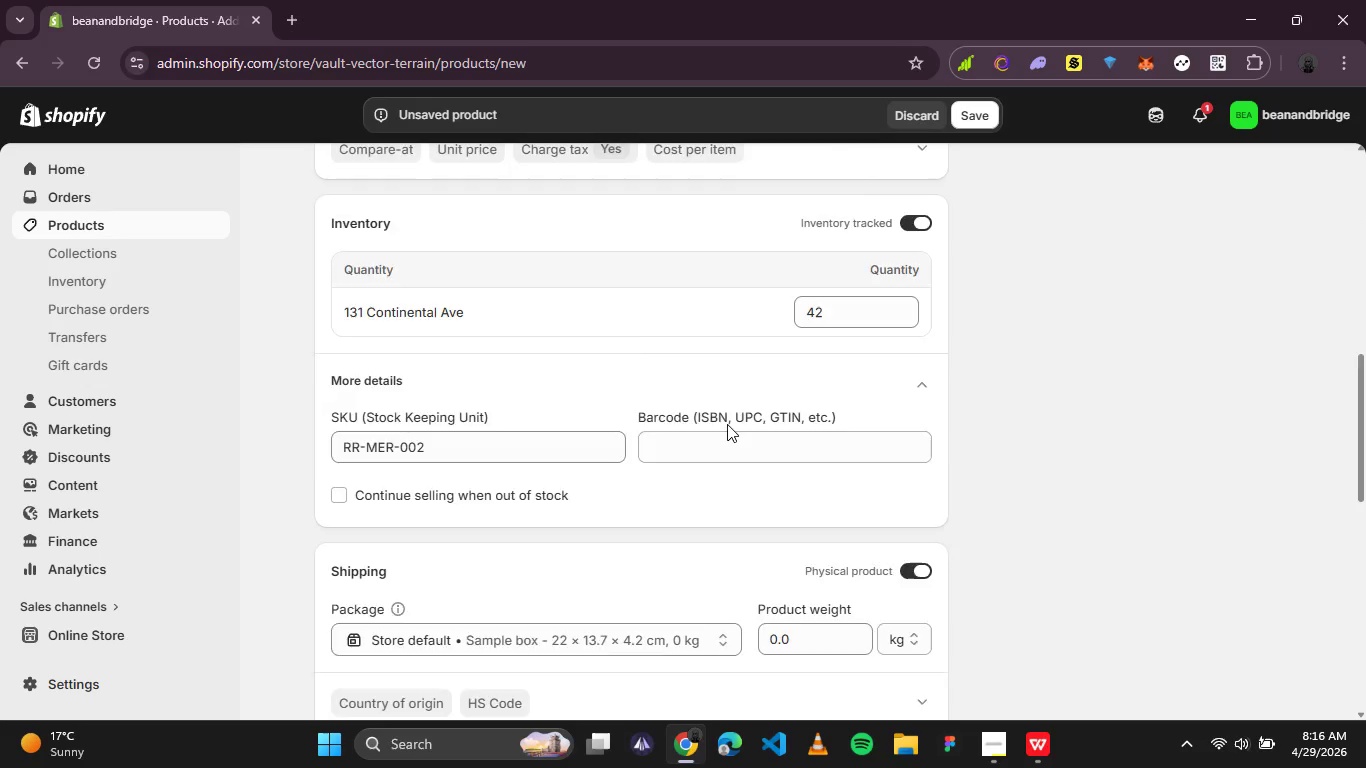 
left_click([980, 116])
 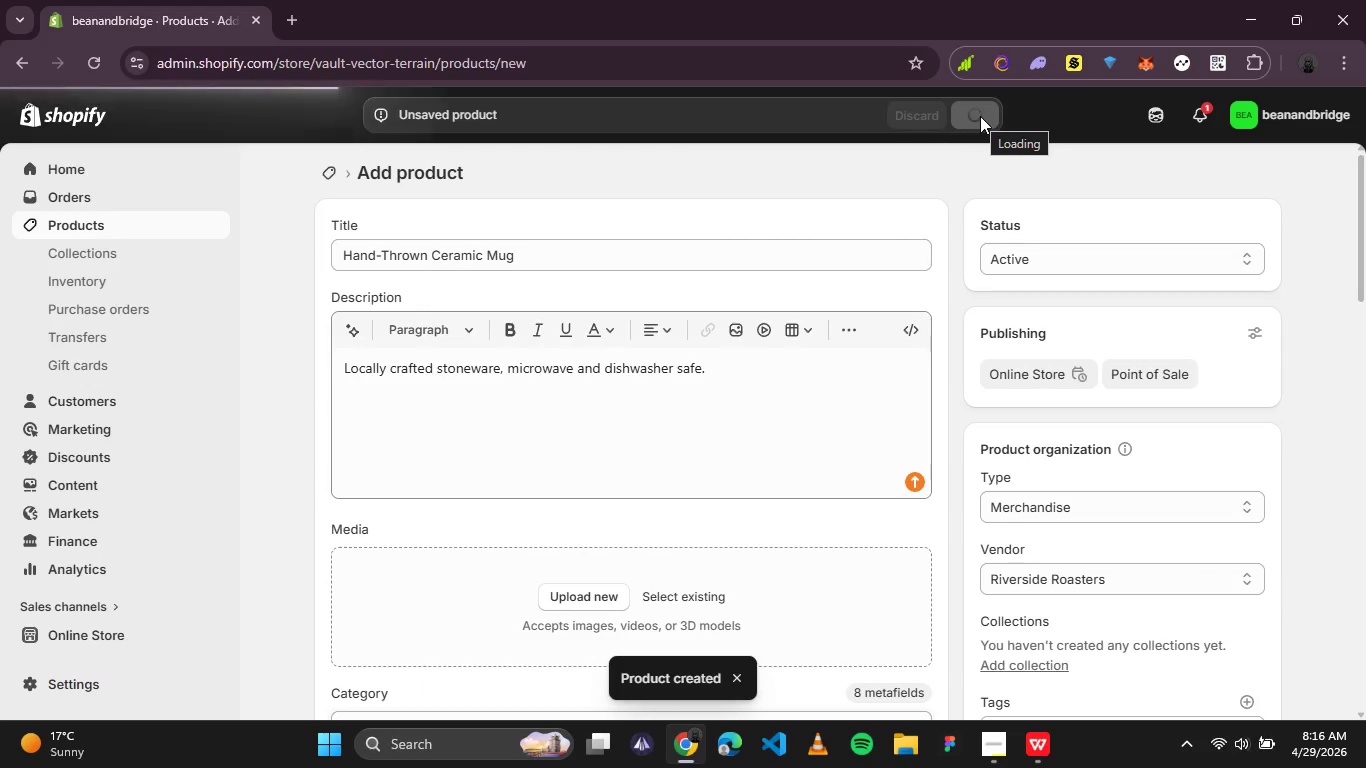 
wait(9.78)
 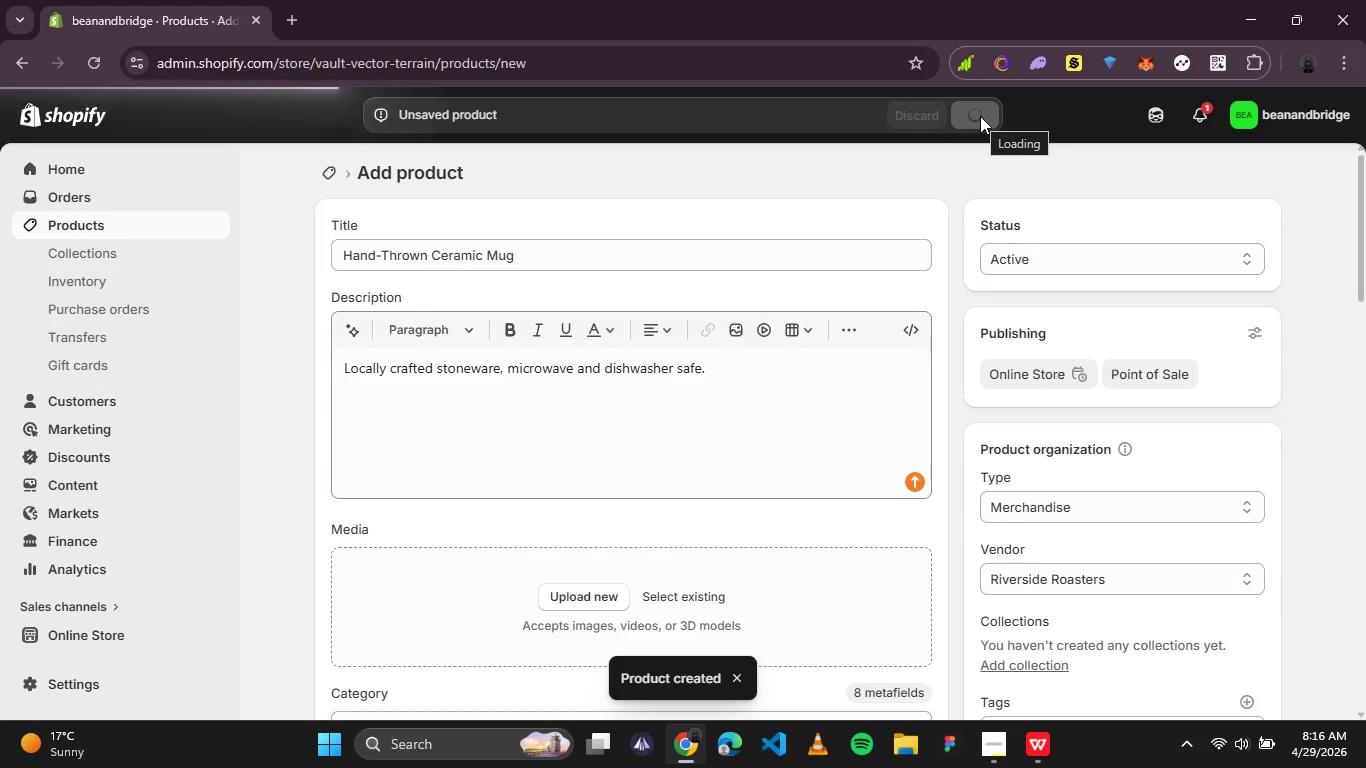 
left_click([326, 172])
 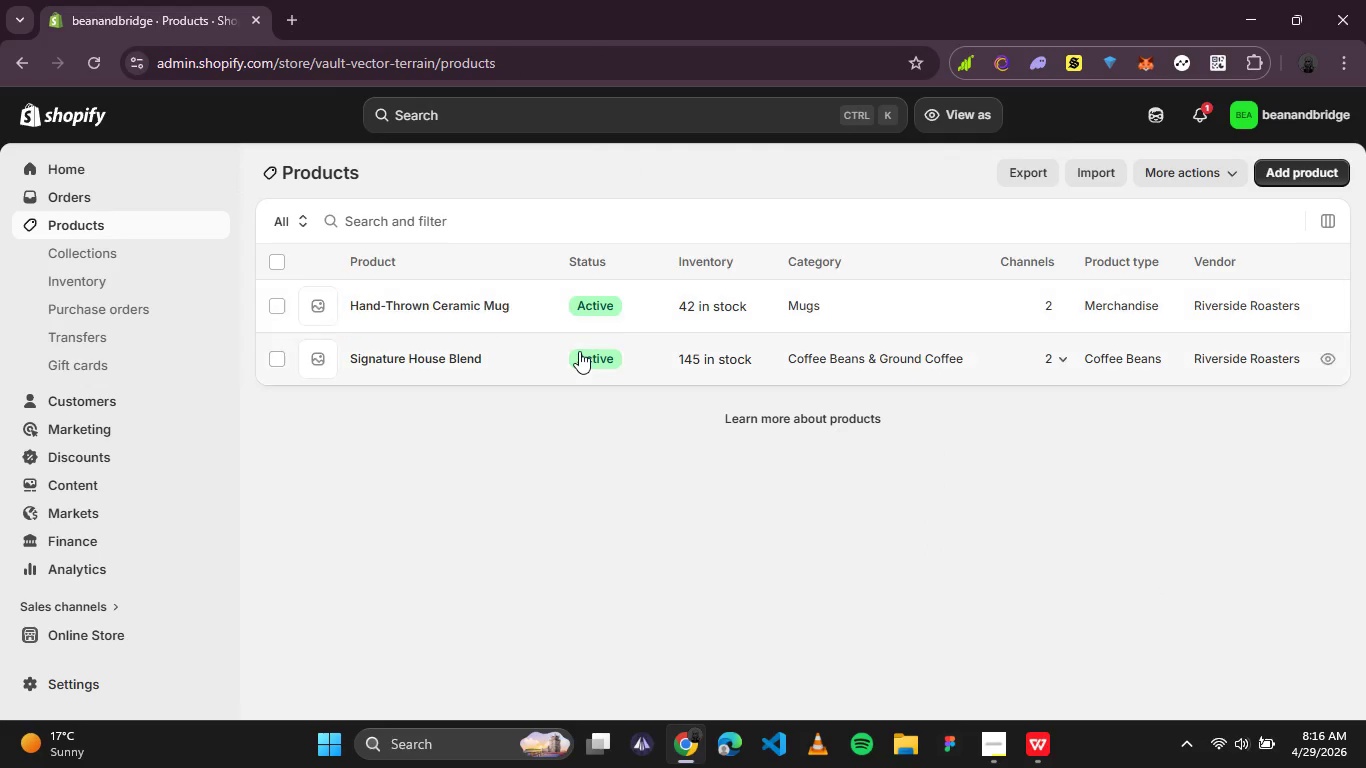 
left_click([1001, 762])